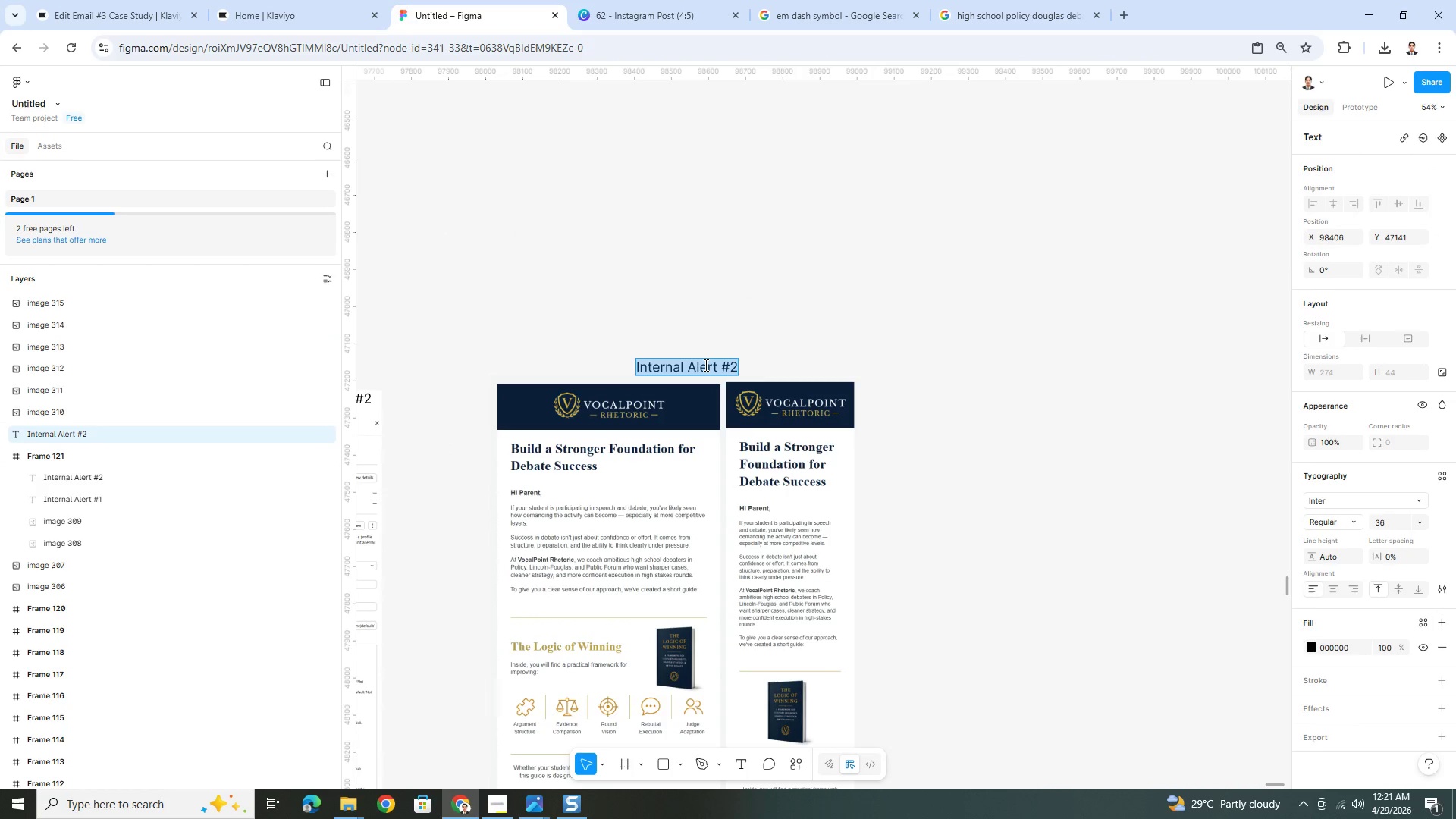 
type(Email $)
key(Backspace)
type(#1)
 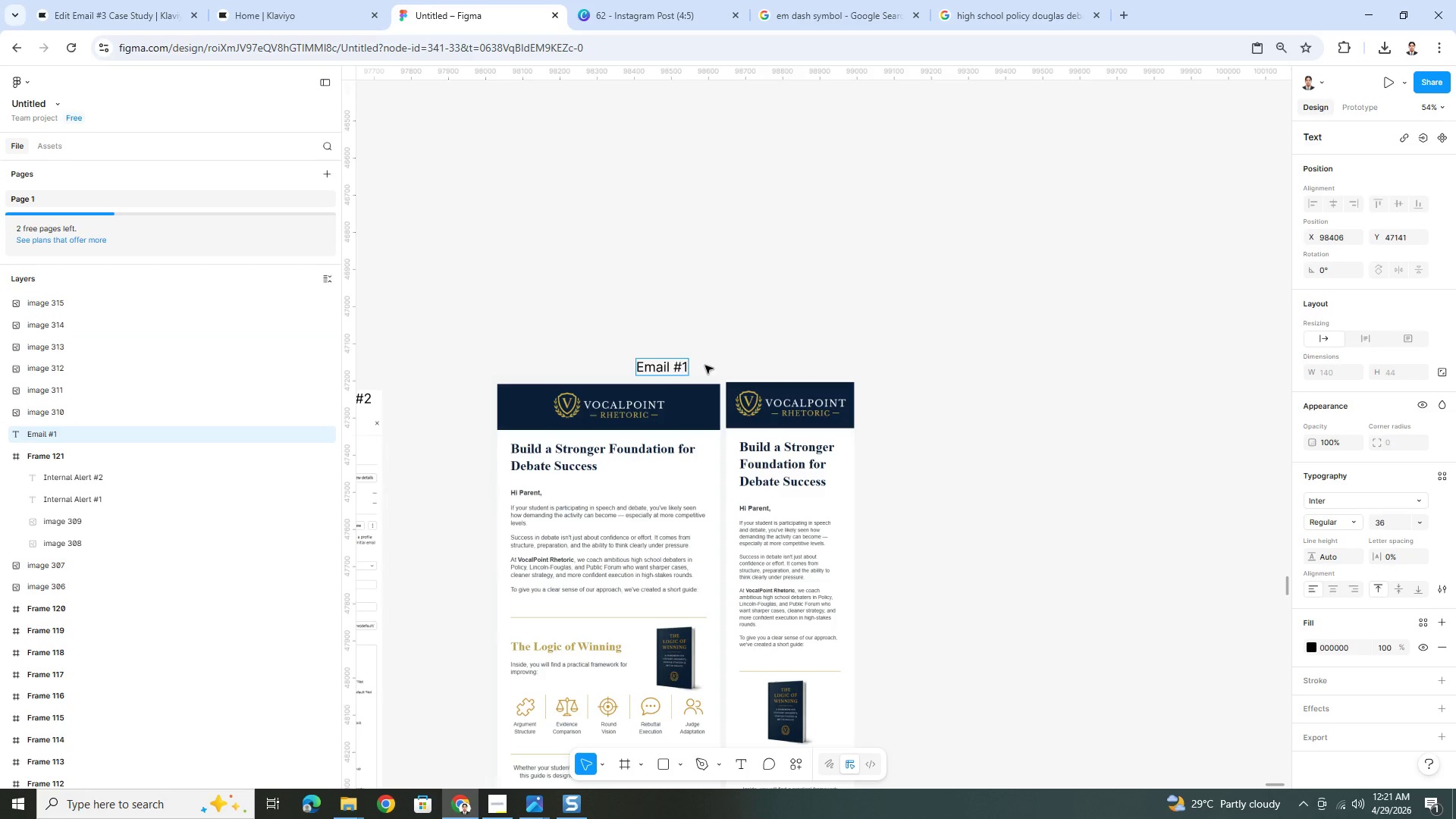 
left_click([704, 365])
 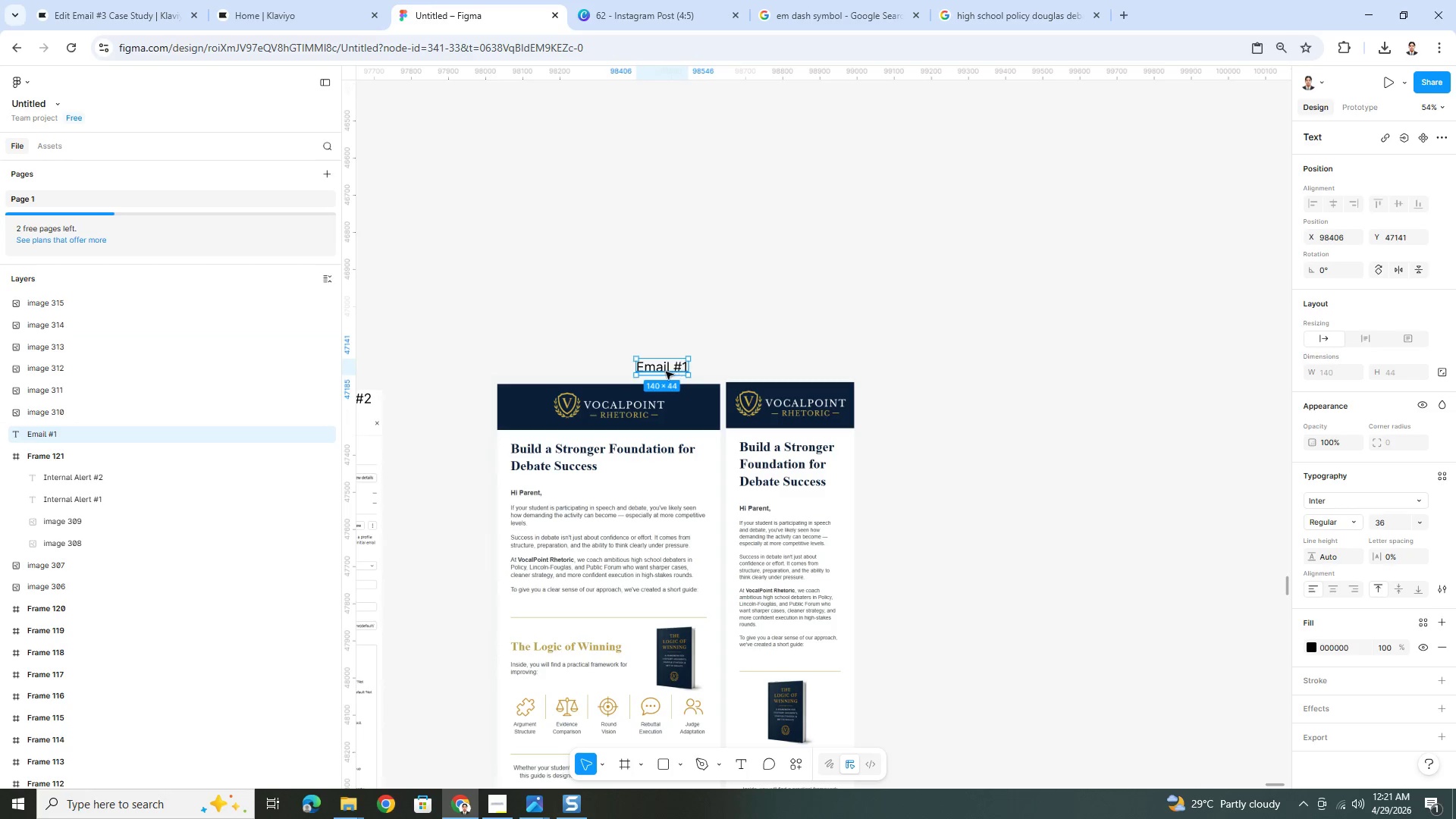 
left_click_drag(start_coordinate=[666, 371], to_coordinate=[695, 372])
 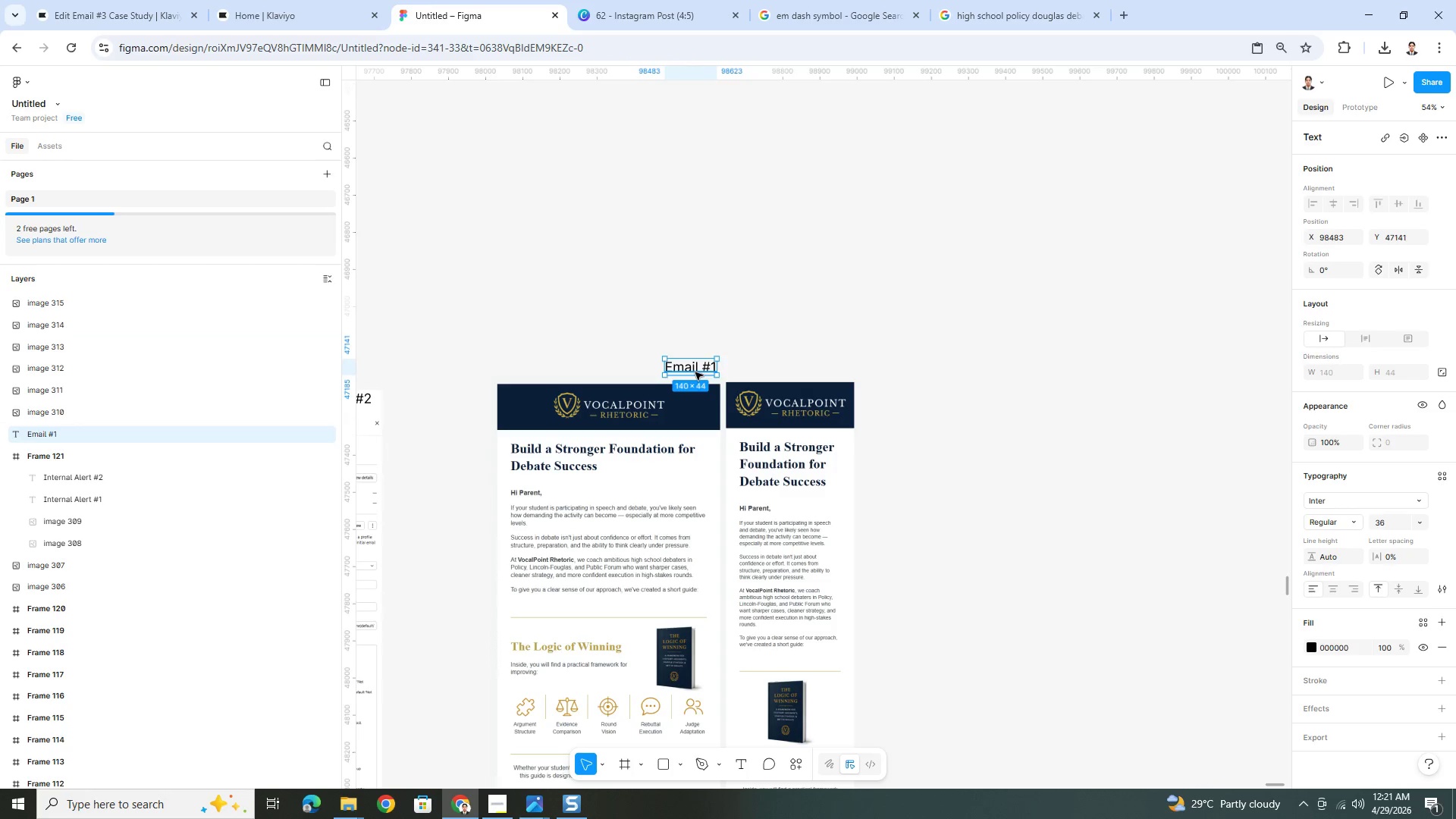 
key(Control+C)
 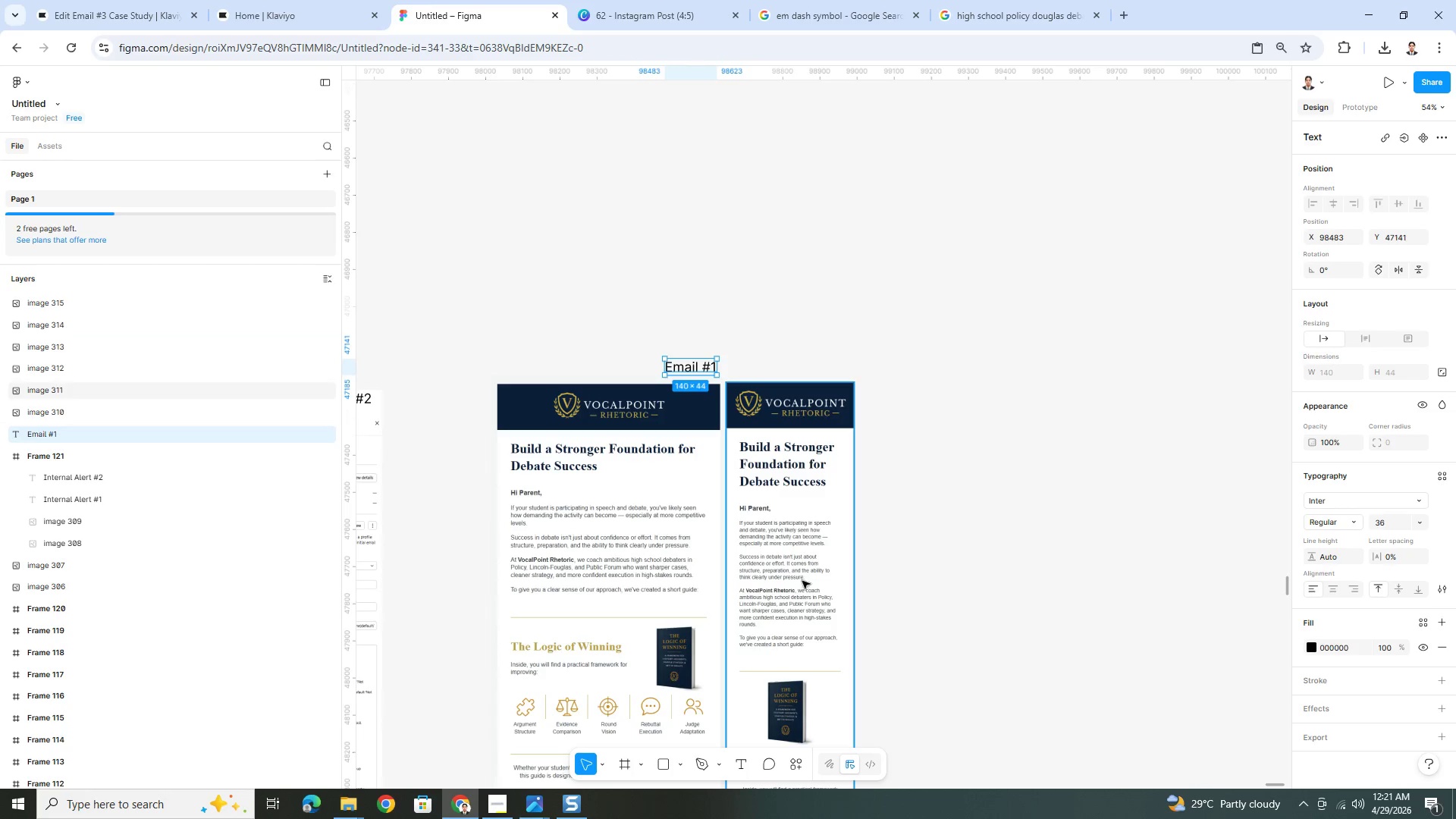 
left_click([678, 379])
 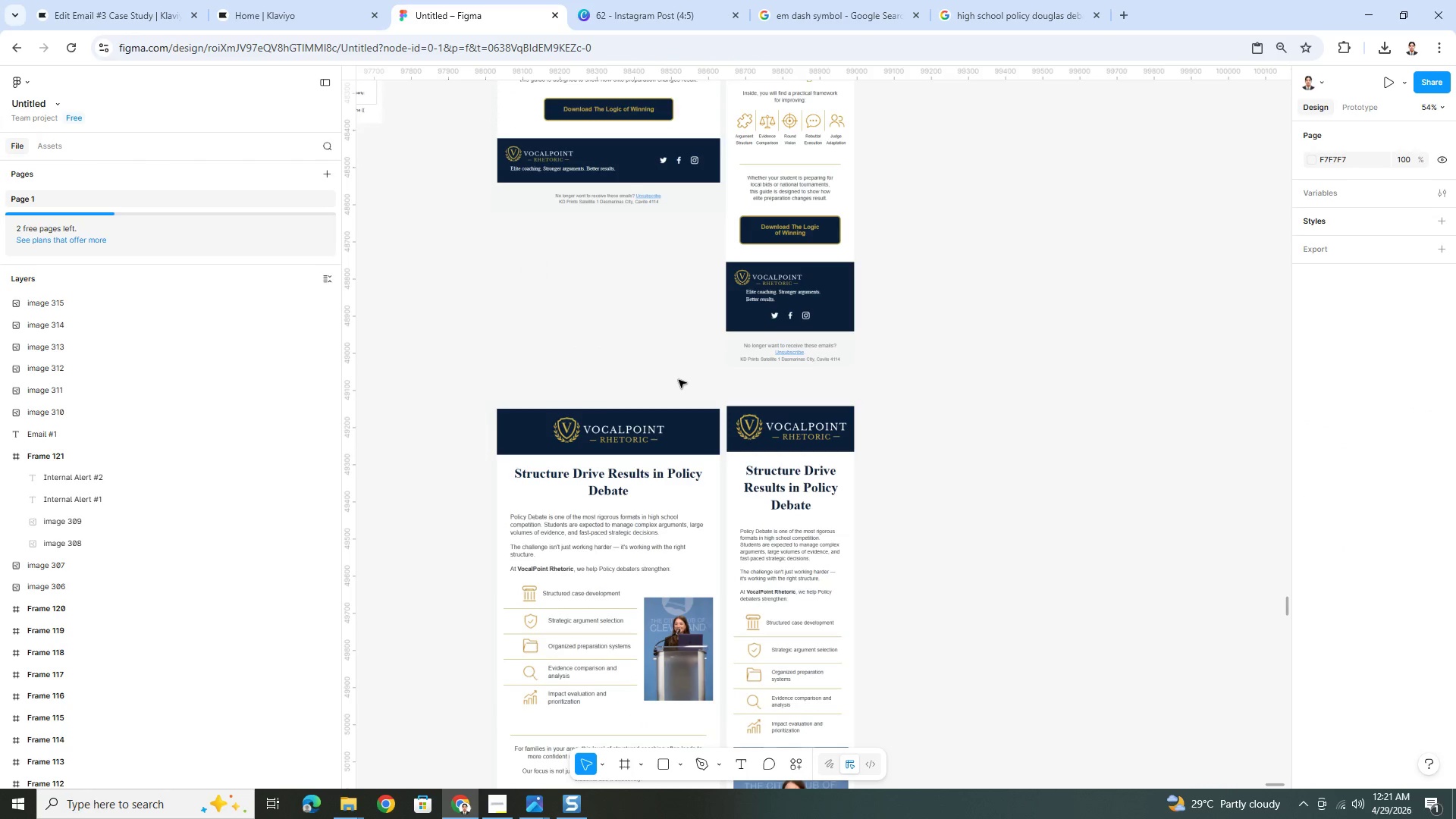 
scroll: coordinate [773, 571], scroll_direction: down, amount: 11.0
 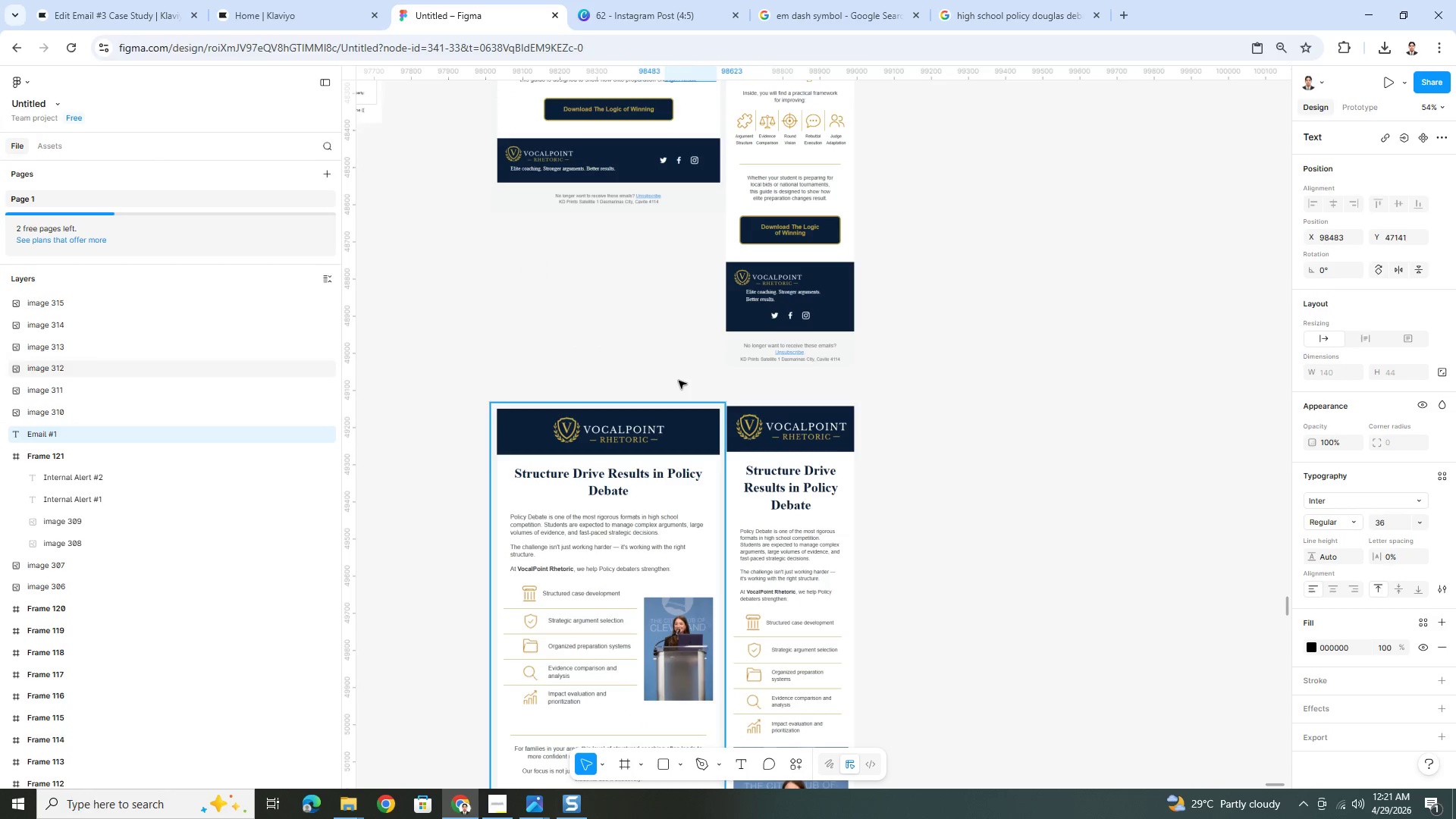 
key(Control+V)
 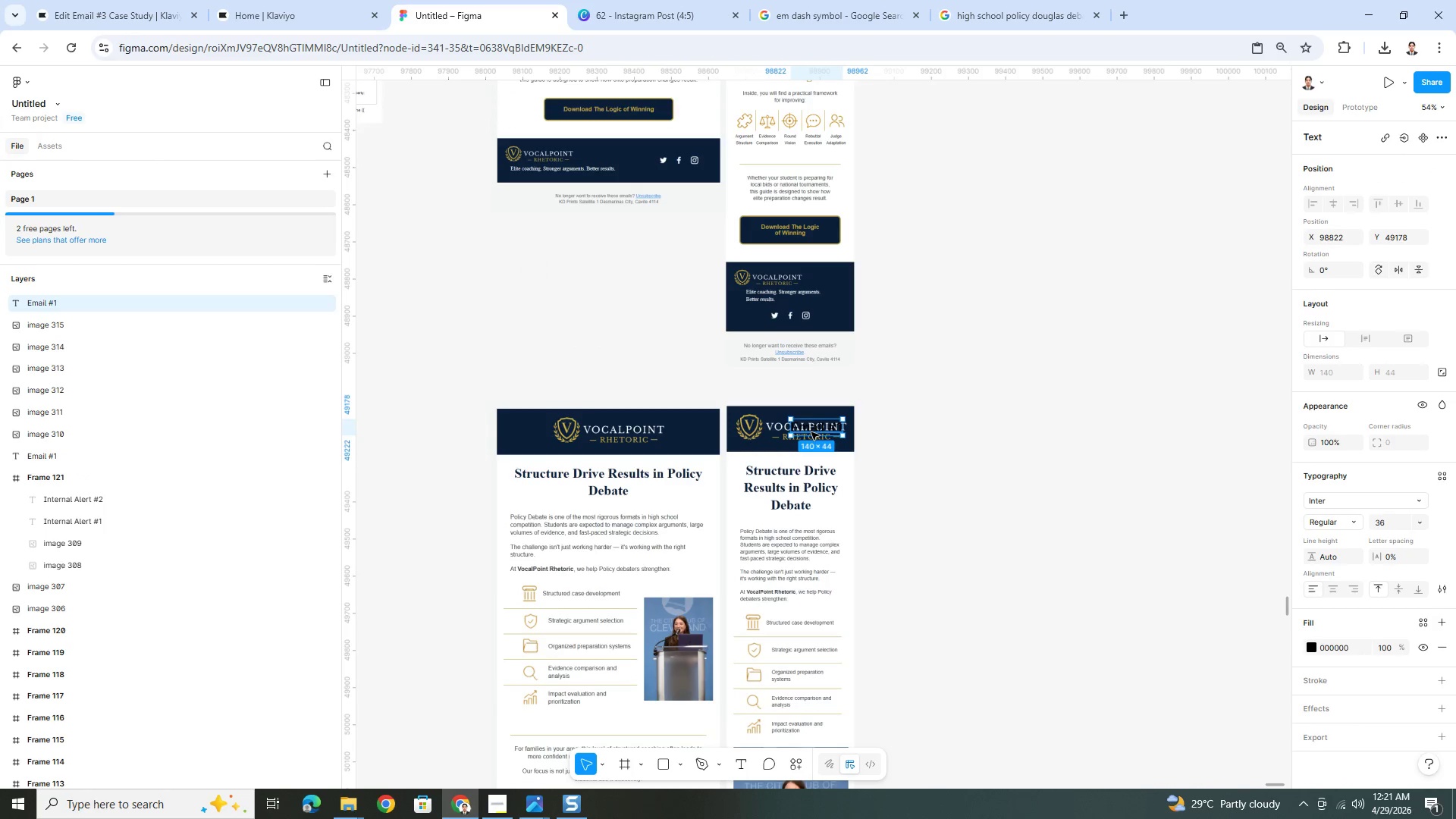 
left_click_drag(start_coordinate=[808, 429], to_coordinate=[676, 390])
 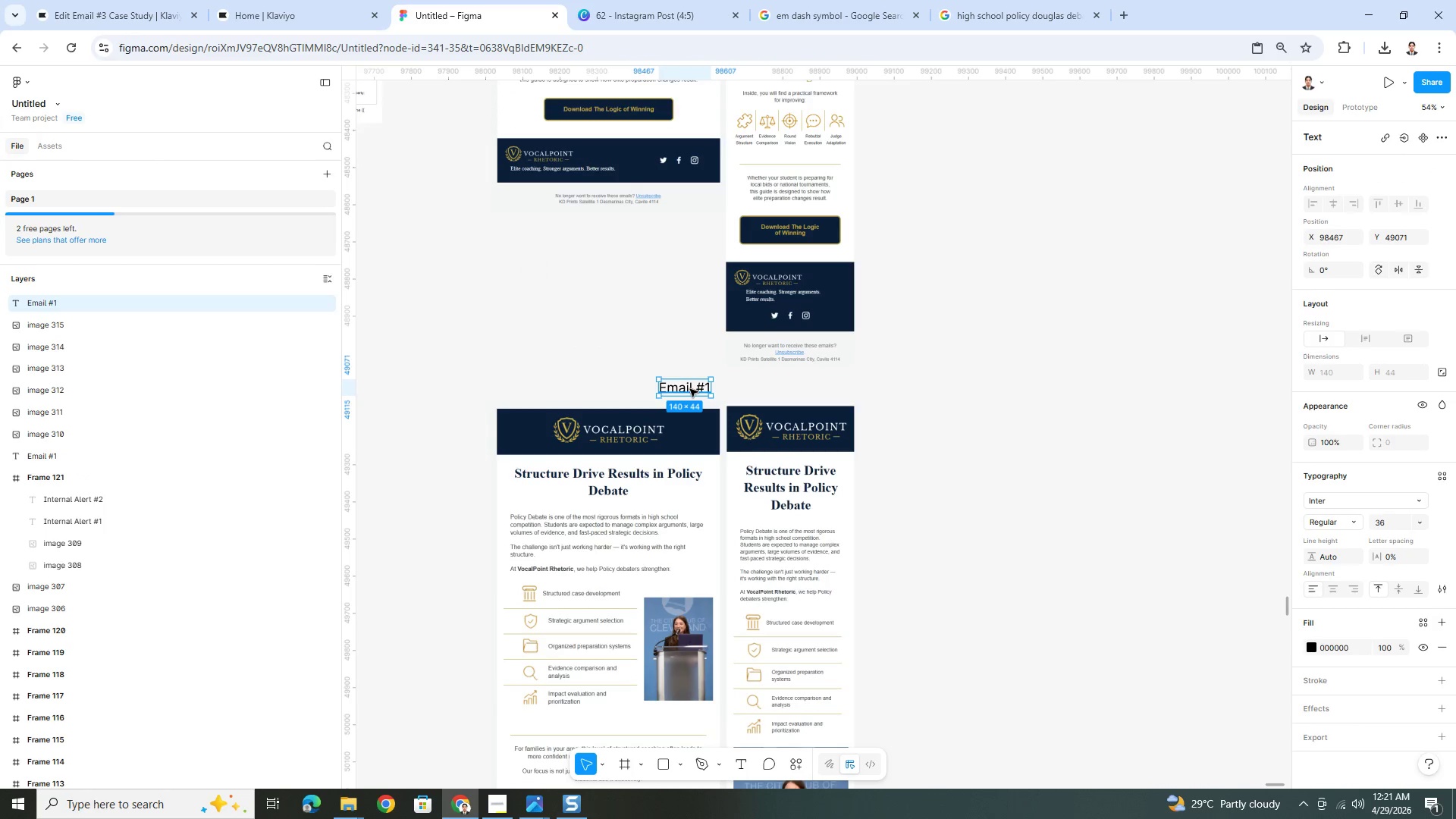 
double_click([689, 388])
 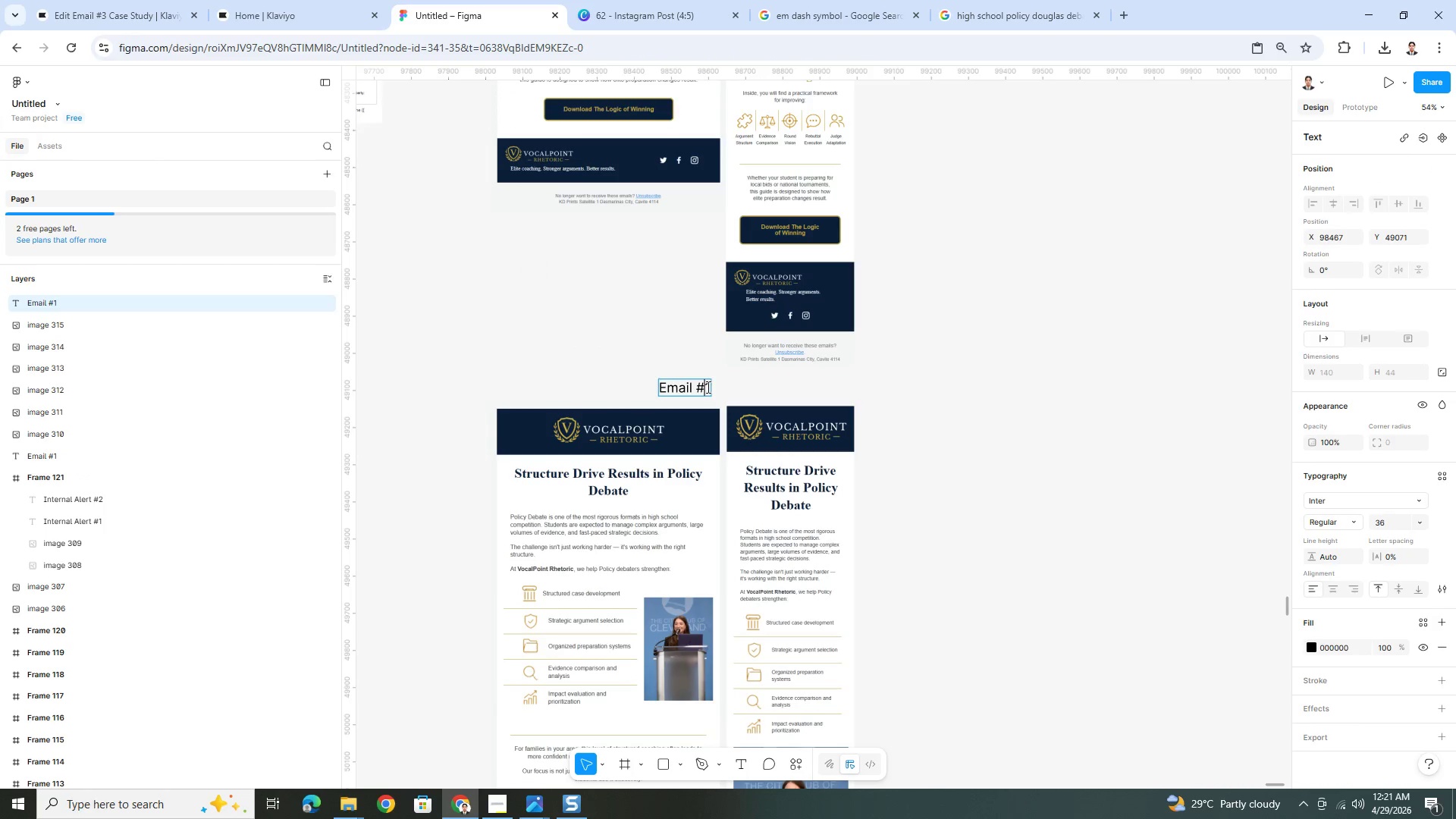 
left_click_drag(start_coordinate=[707, 387], to_coordinate=[714, 388])
 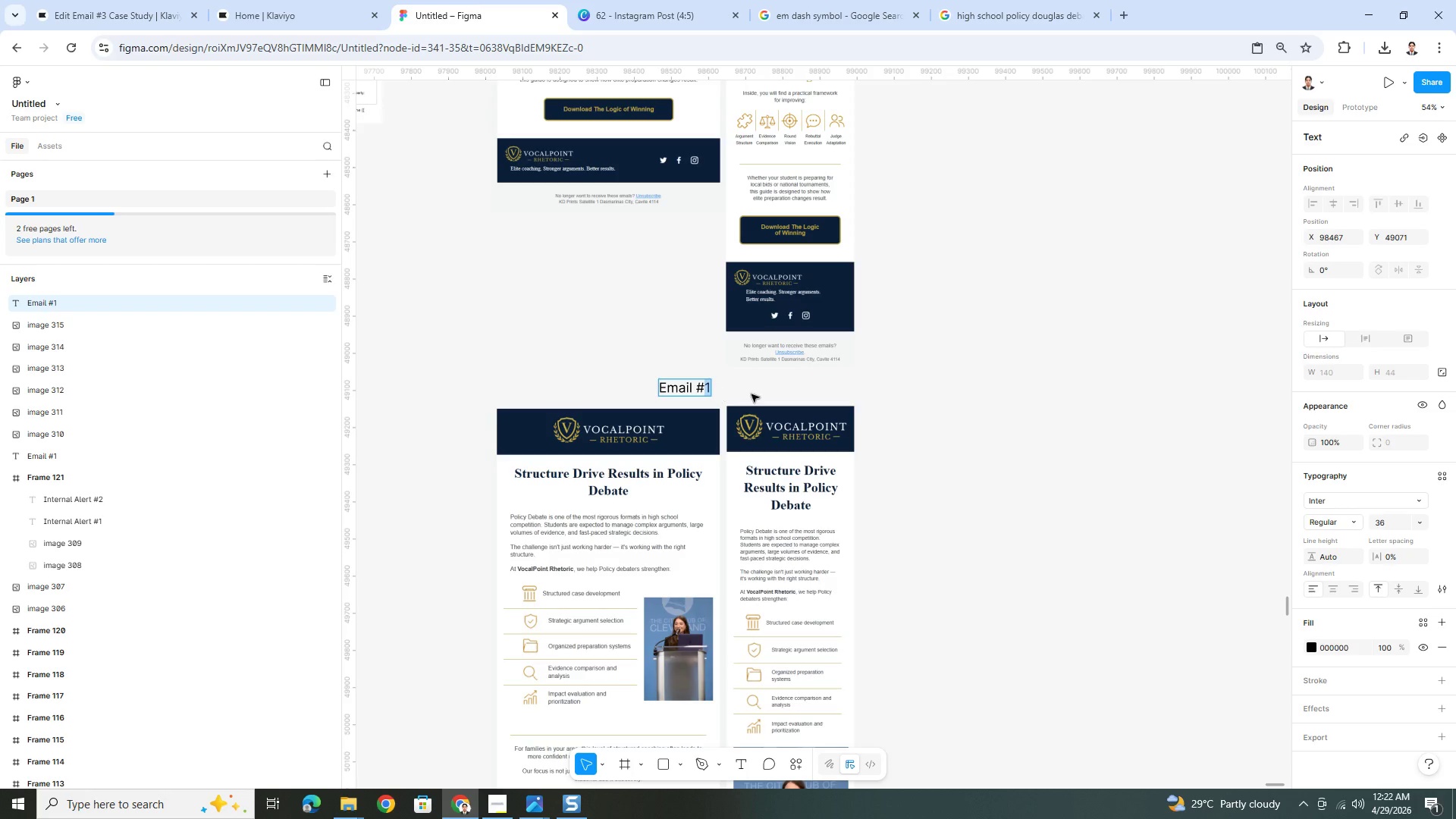 
key(2)
 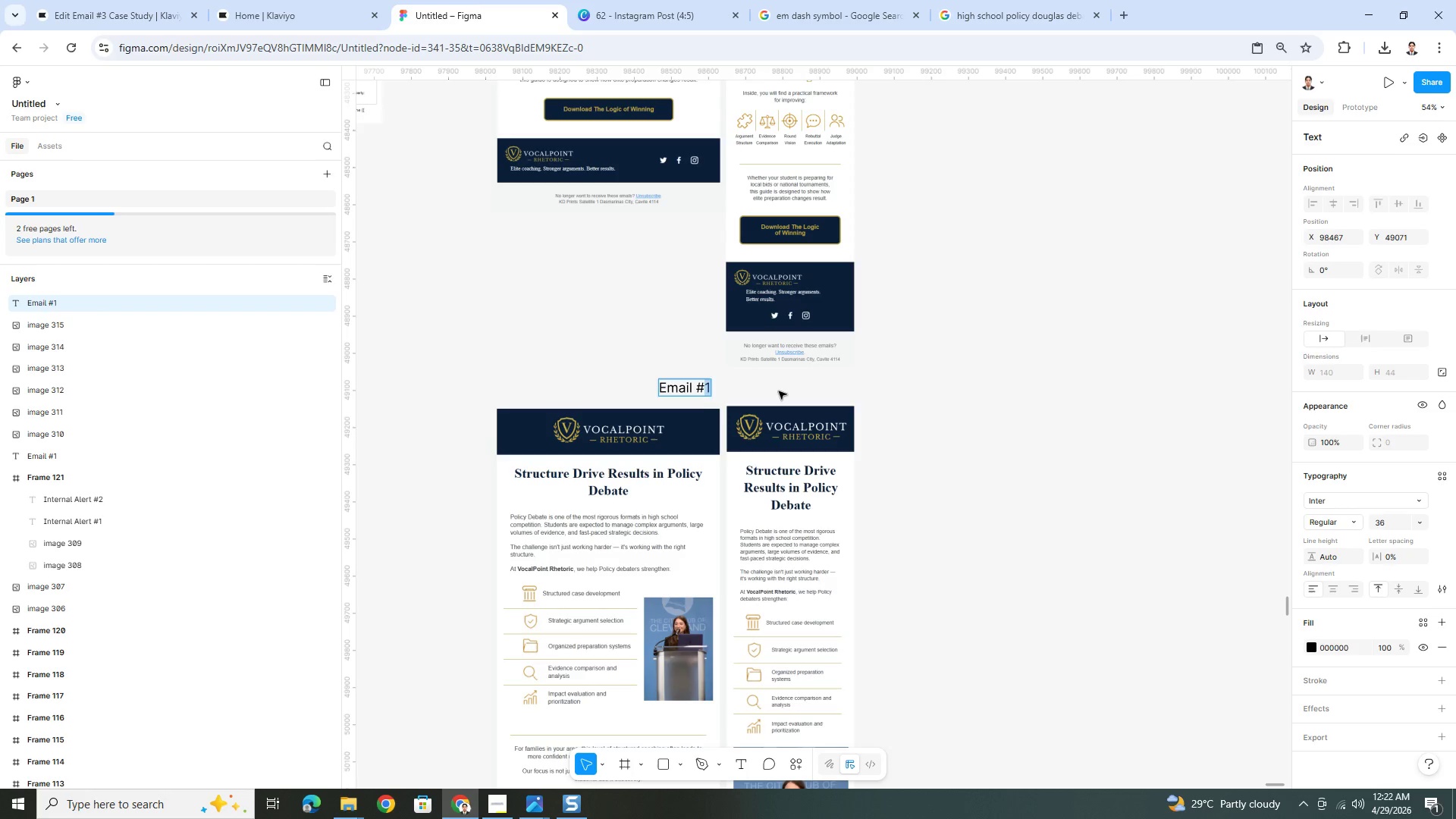 
left_click([778, 391])
 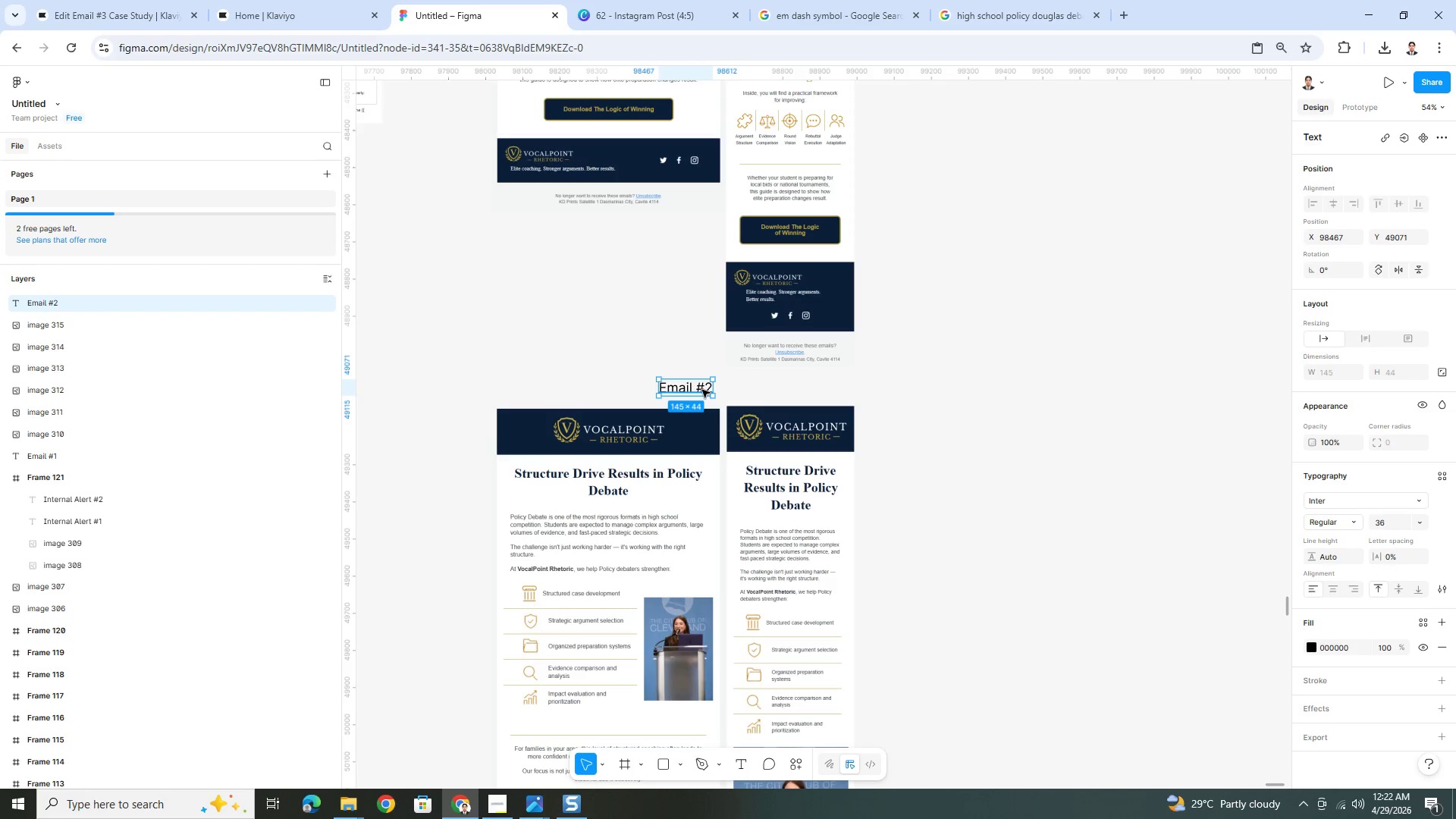 
left_click([701, 389])
 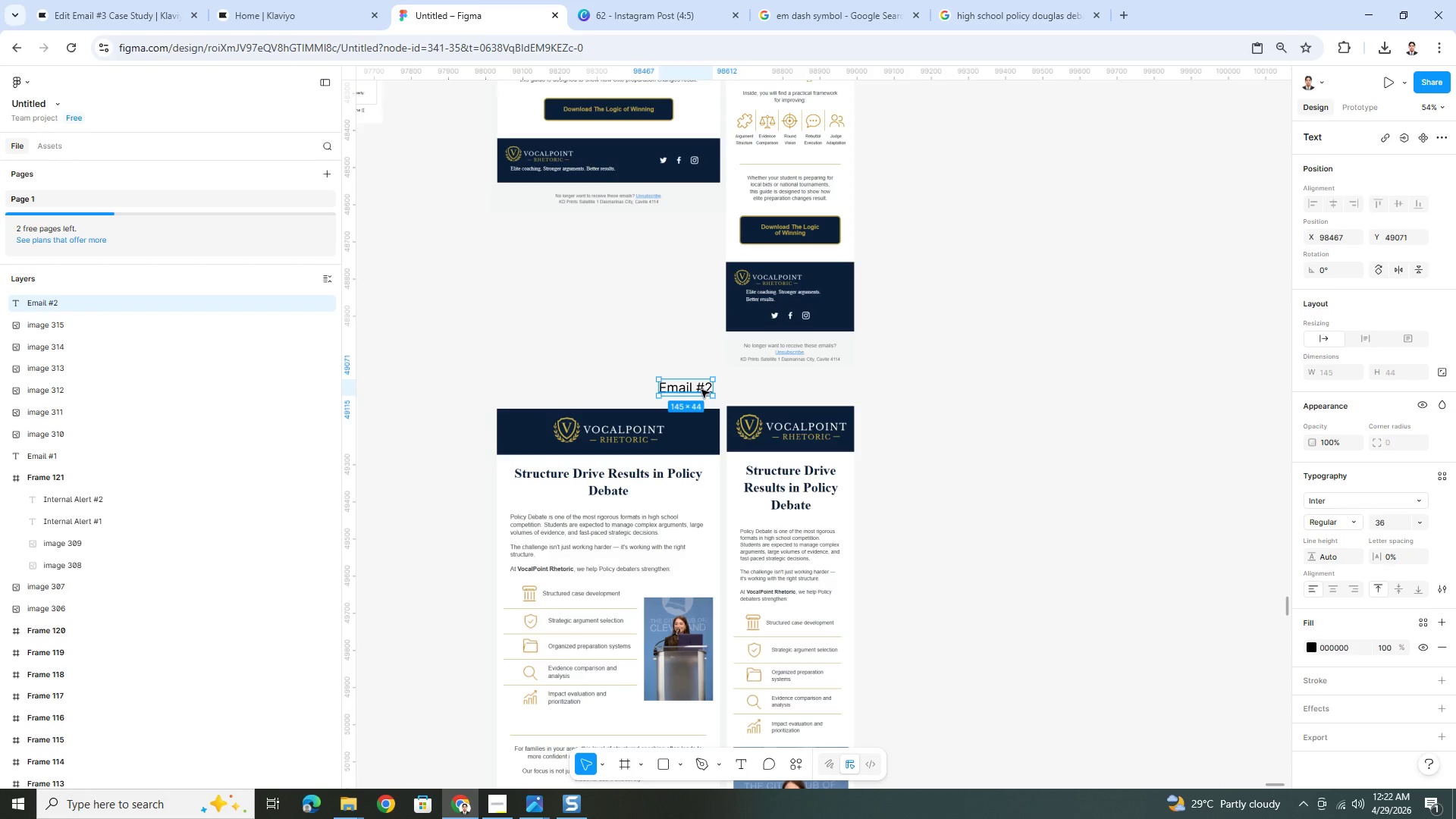 
key(Control+C)
 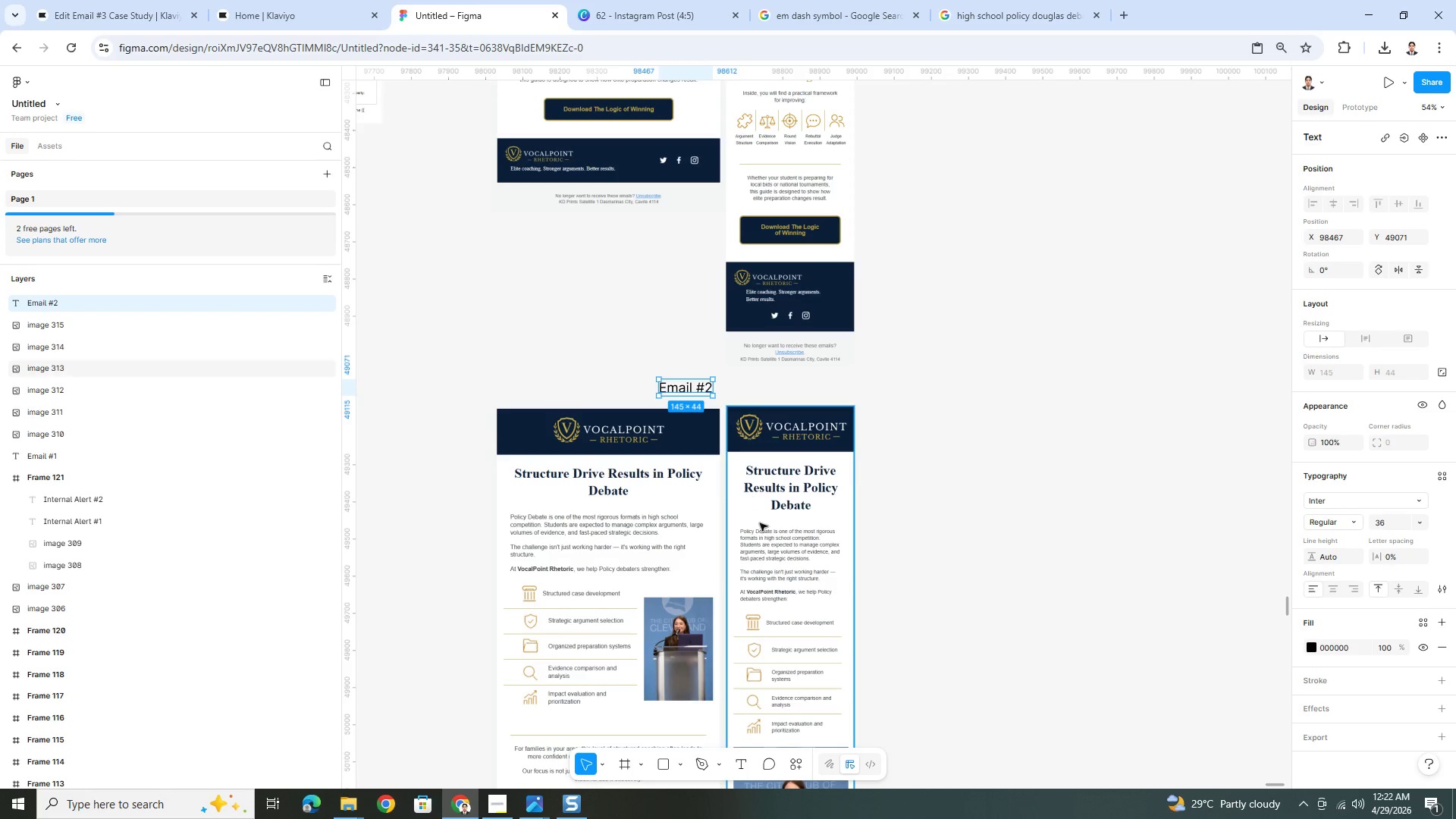 
scroll: coordinate [679, 553], scroll_direction: down, amount: 11.0
 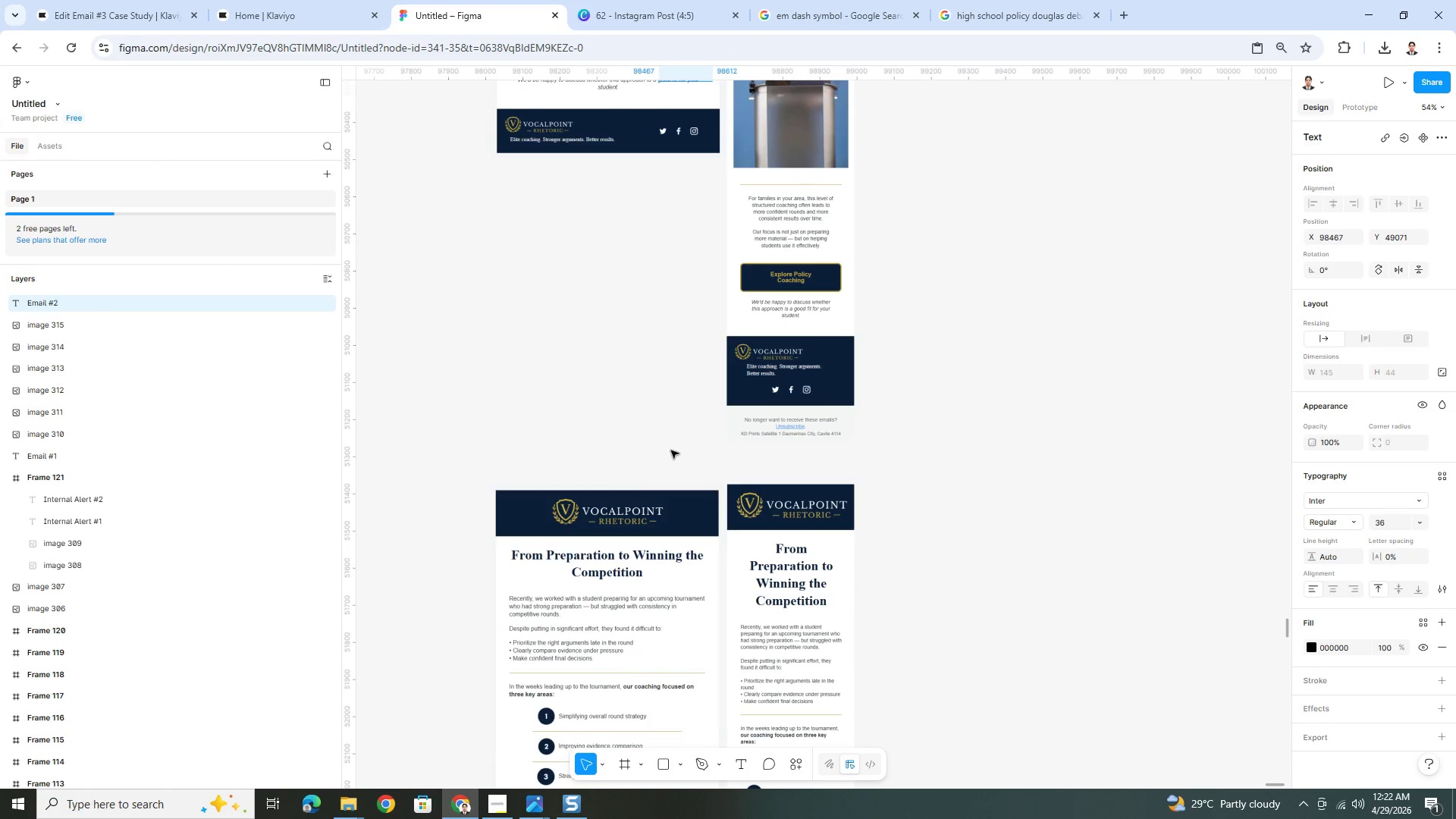 
left_click([670, 450])
 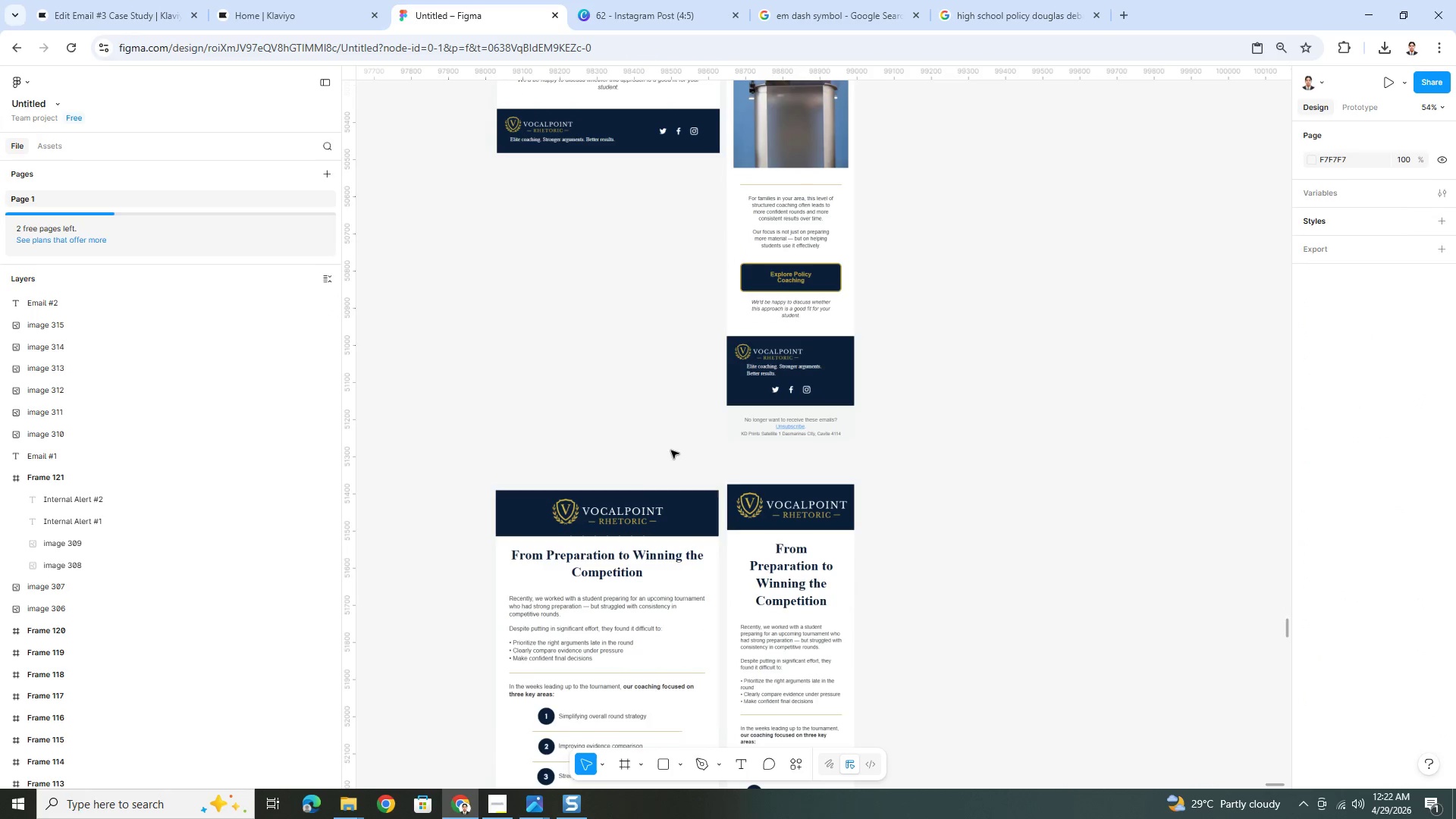 
key(Control+V)
 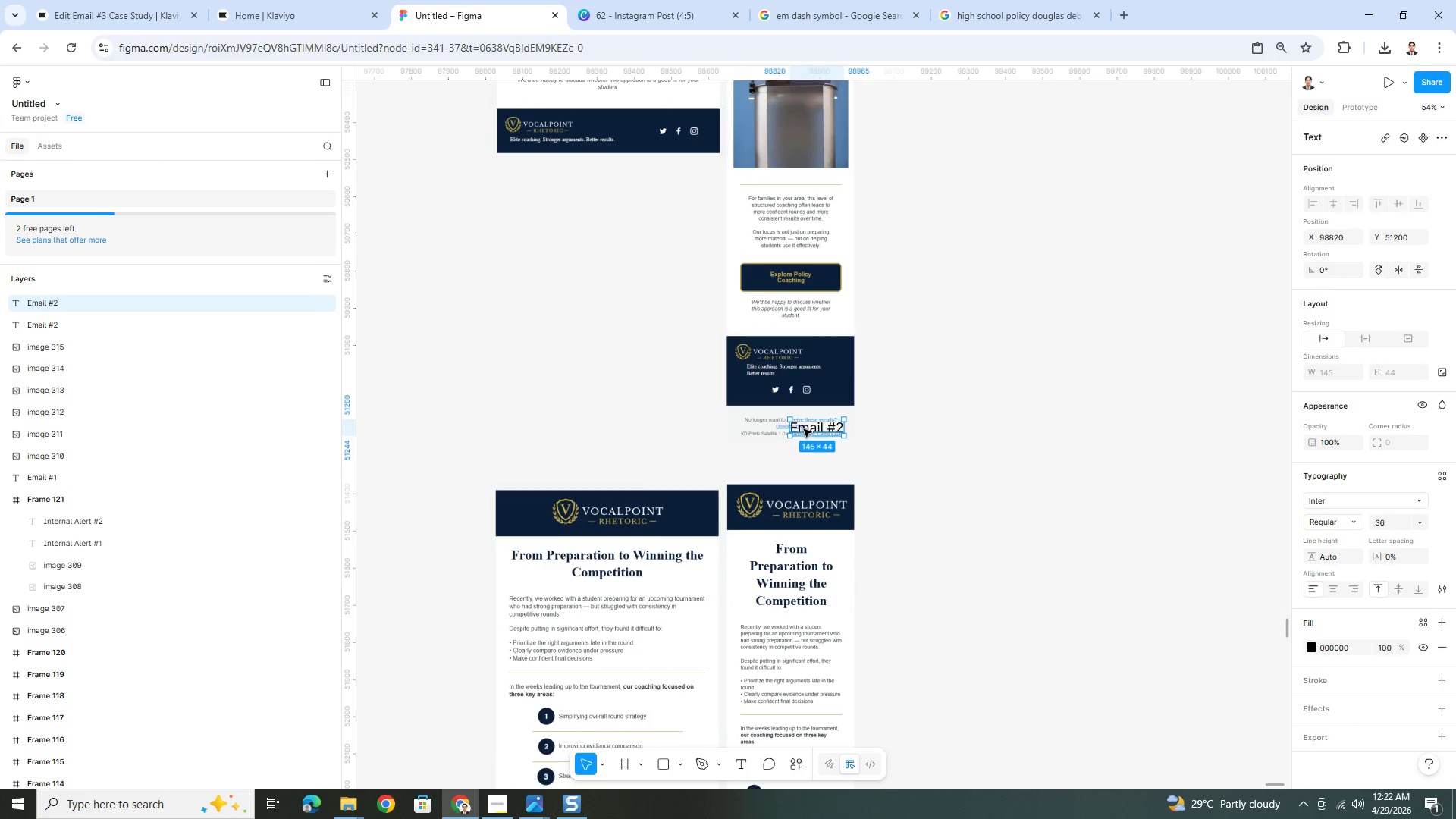 
left_click_drag(start_coordinate=[811, 425], to_coordinate=[689, 468])
 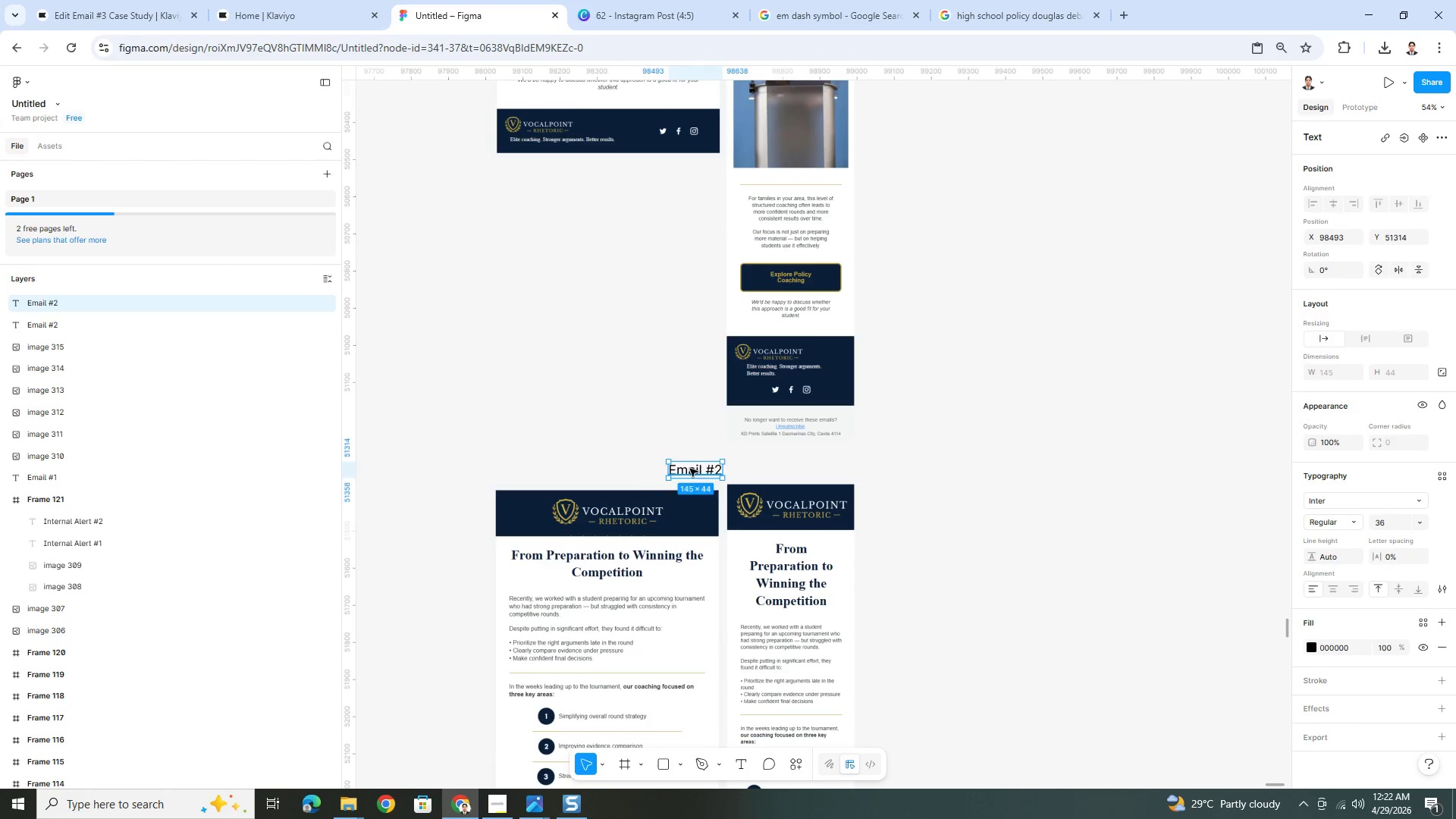 
double_click([689, 468])
 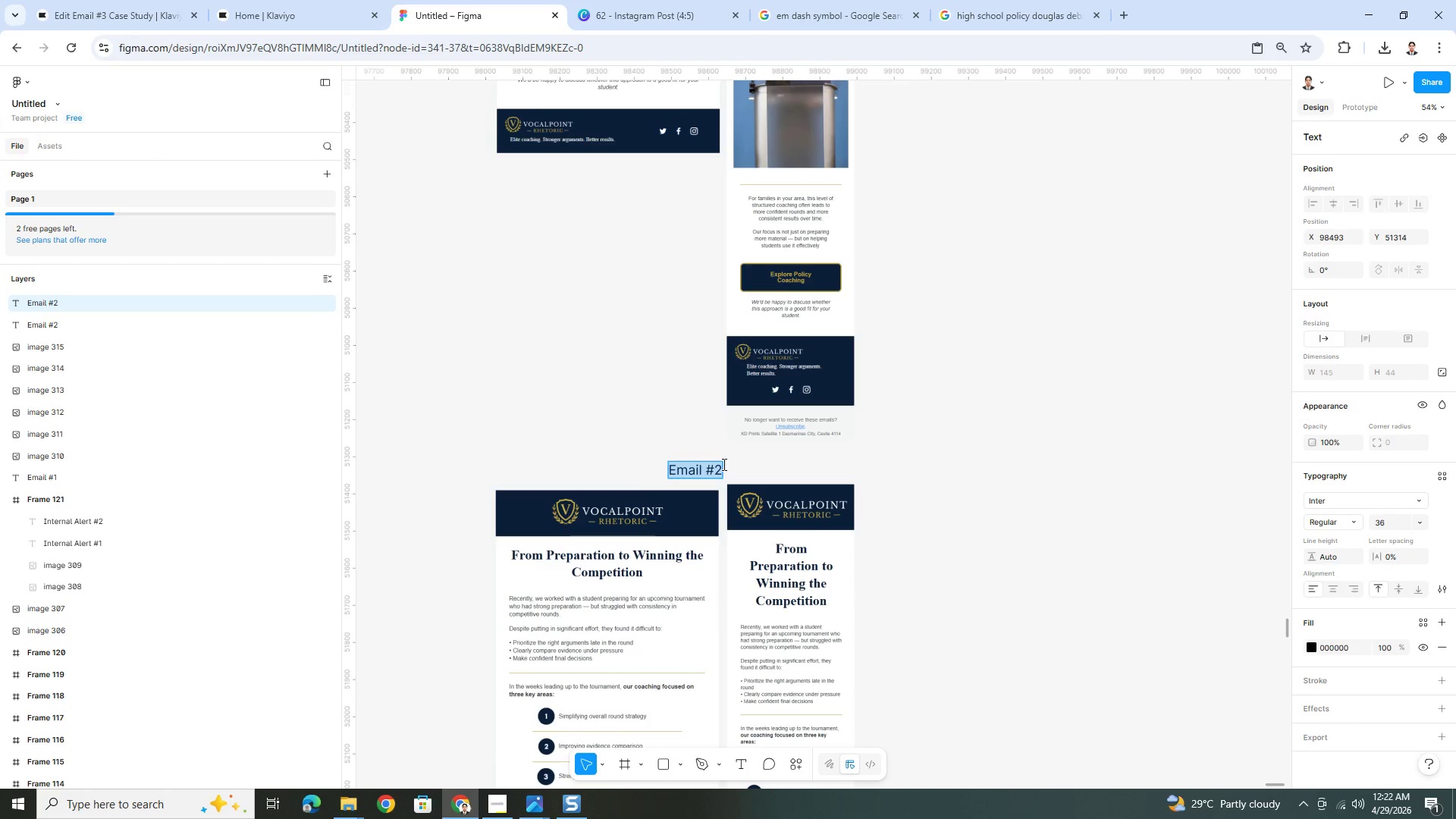 
left_click([718, 468])
 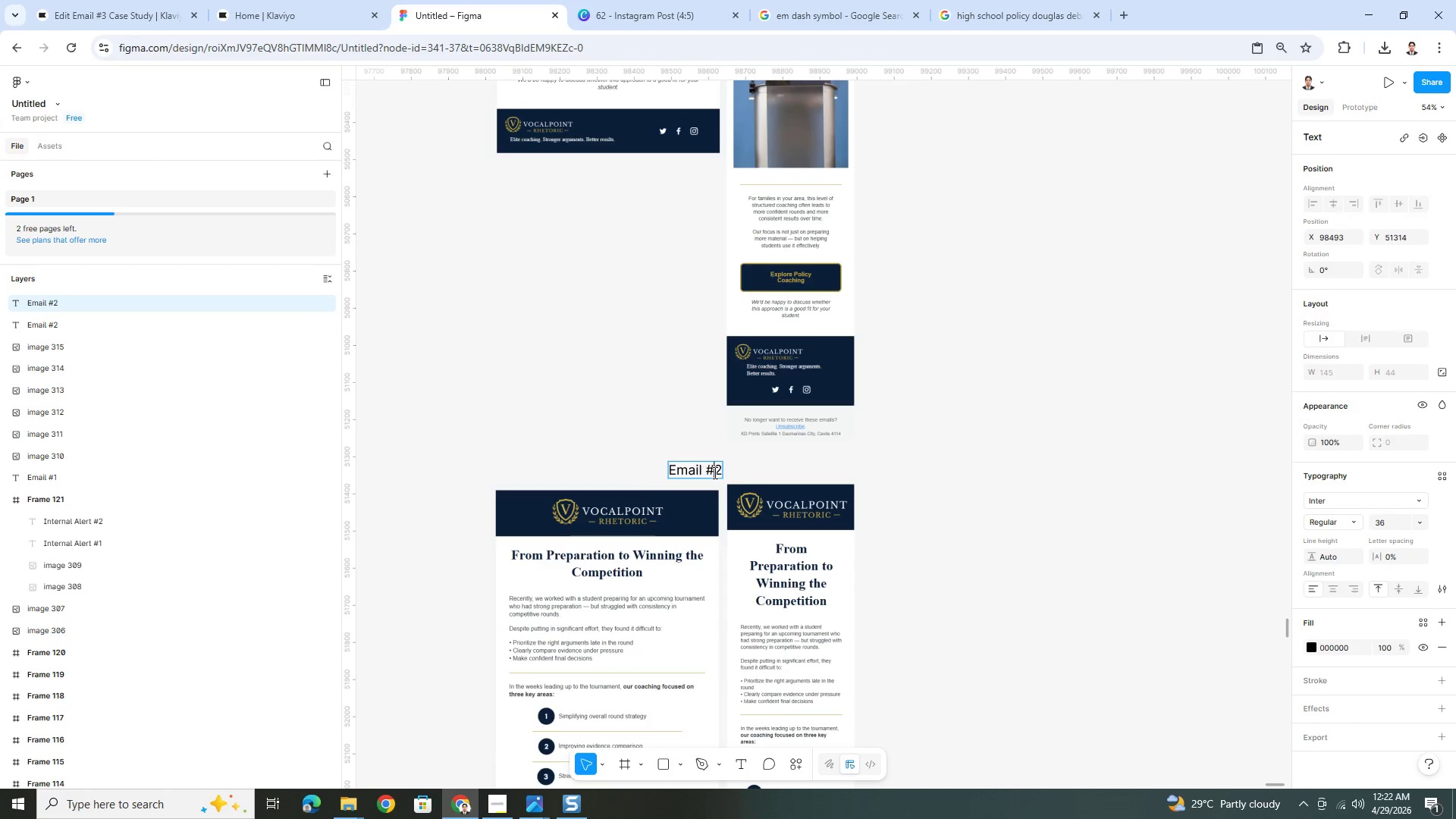 
left_click_drag(start_coordinate=[714, 472], to_coordinate=[722, 472])
 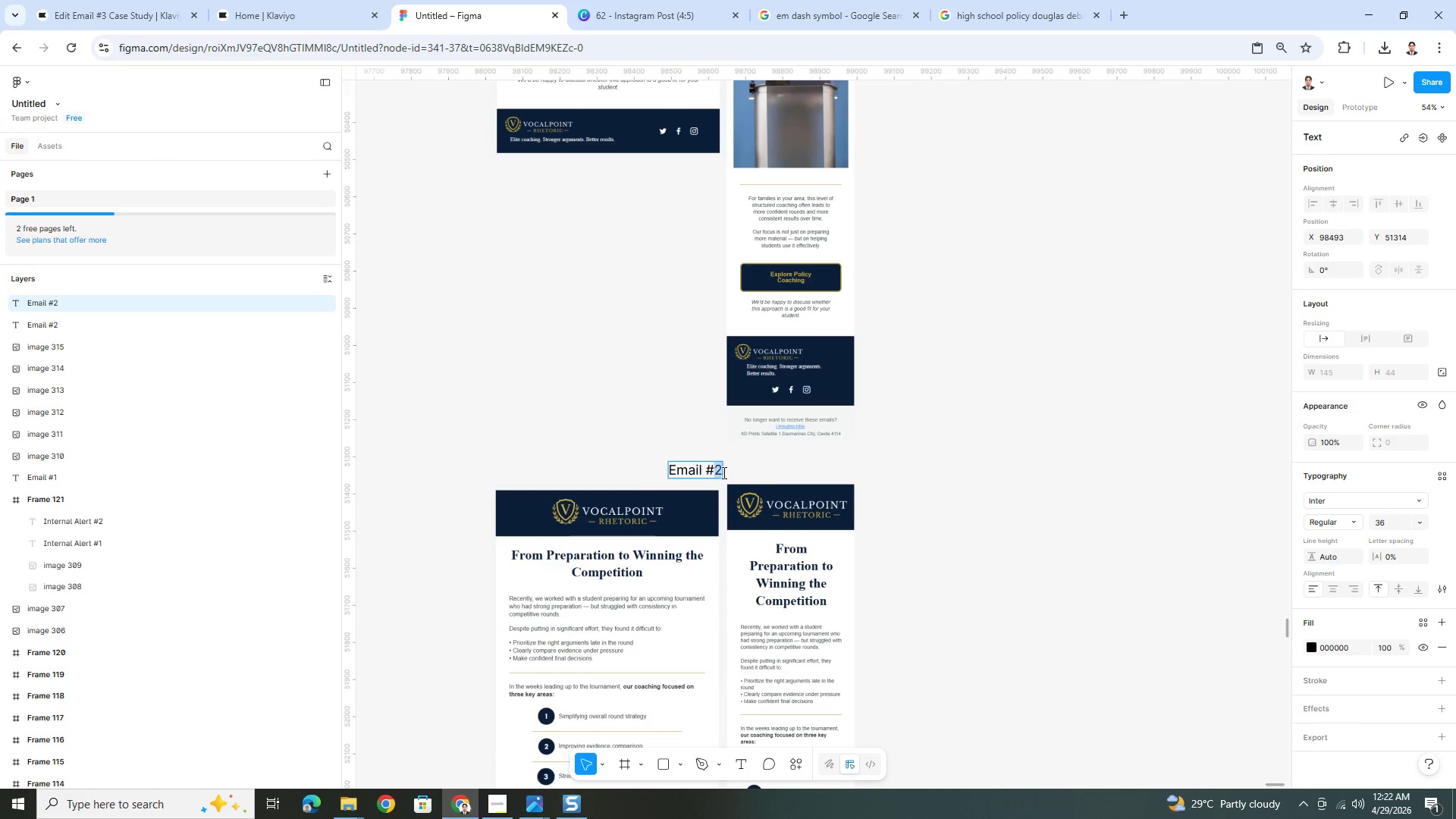 
key(3)
 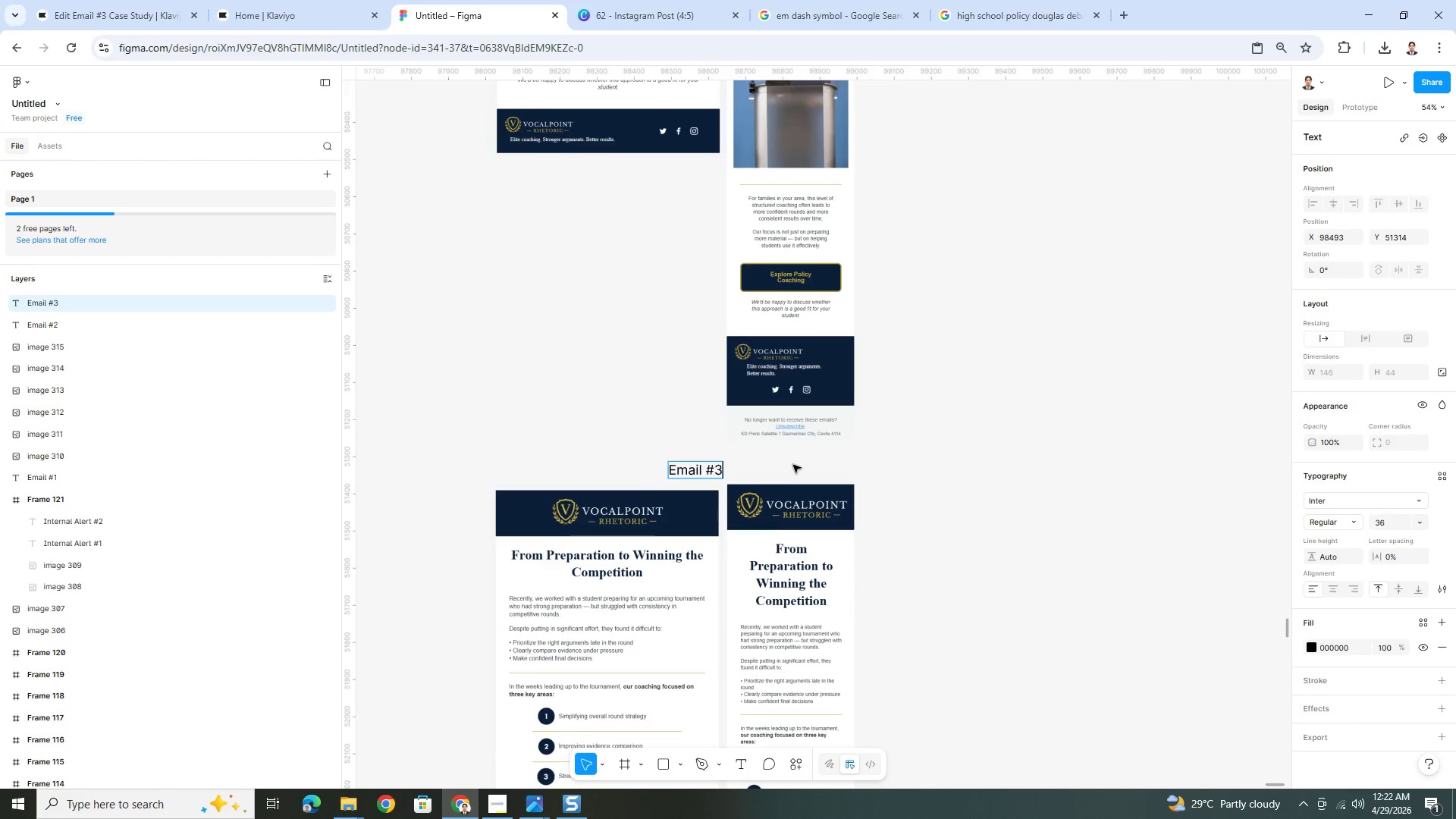 
left_click([792, 464])
 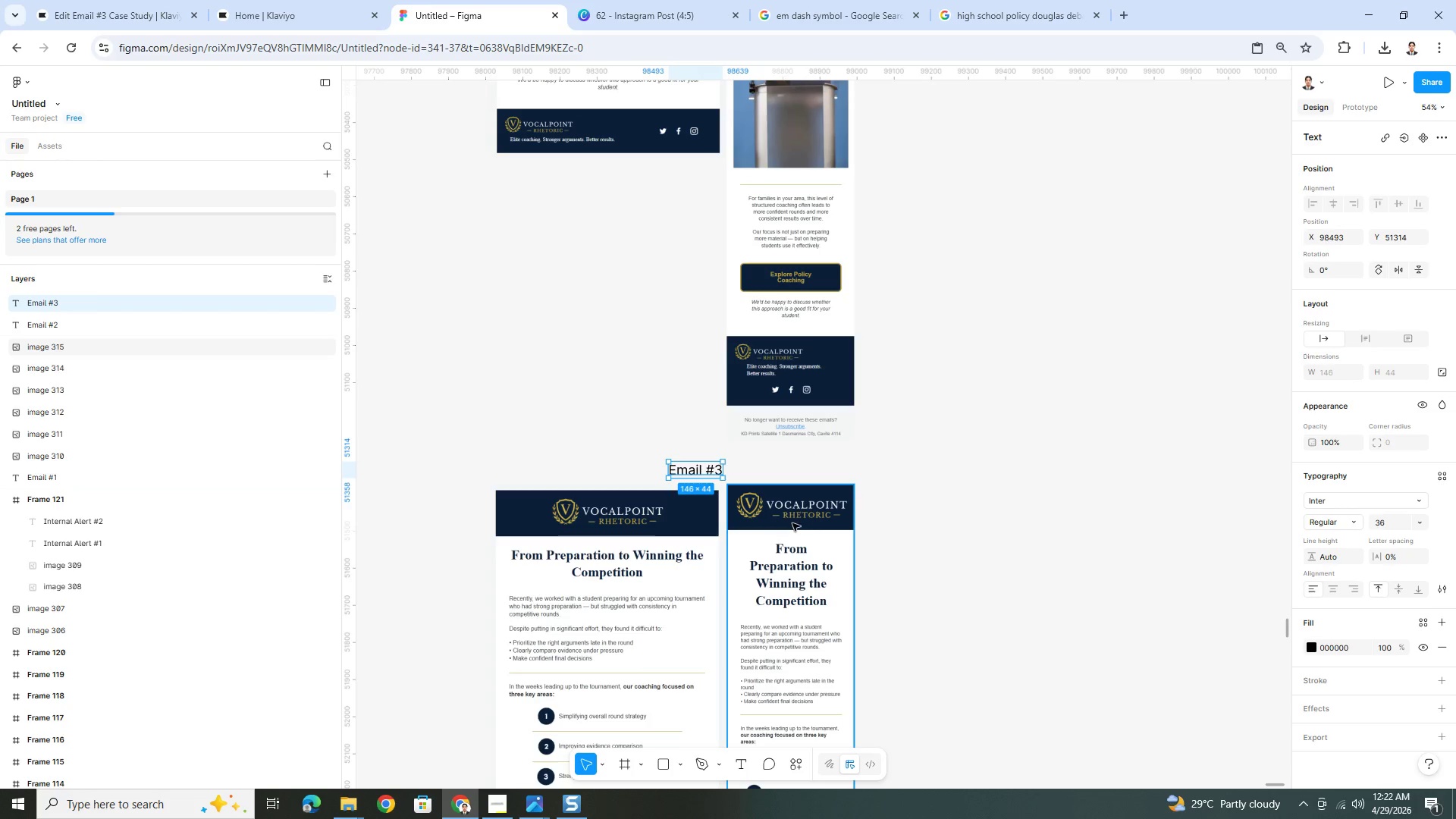 
left_click_drag(start_coordinate=[791, 522], to_coordinate=[790, 528])
 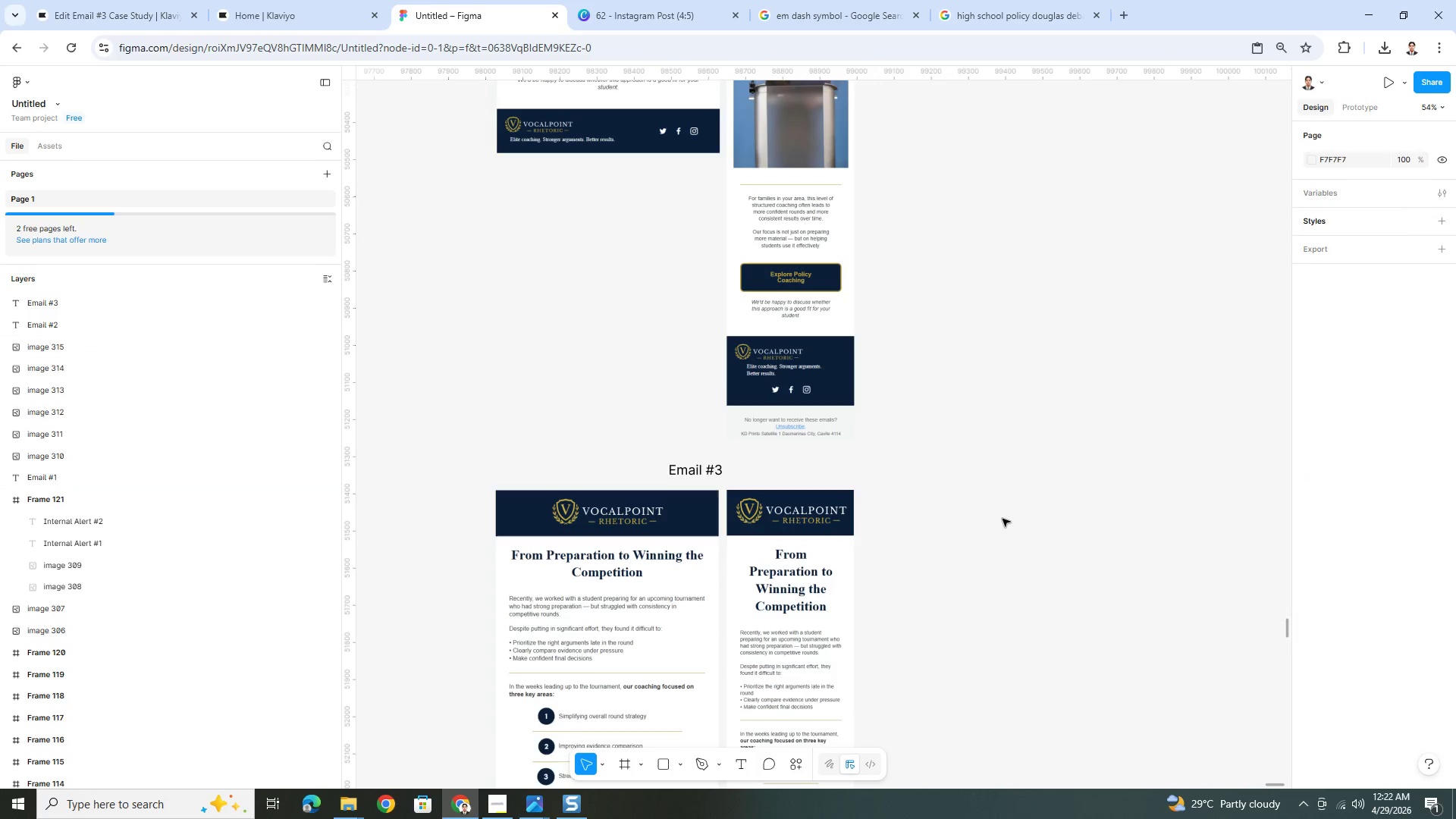 
hold_key(key=ControlLeft, duration=0.42)
scroll: coordinate [1002, 518], scroll_direction: down, amount: 5.0
 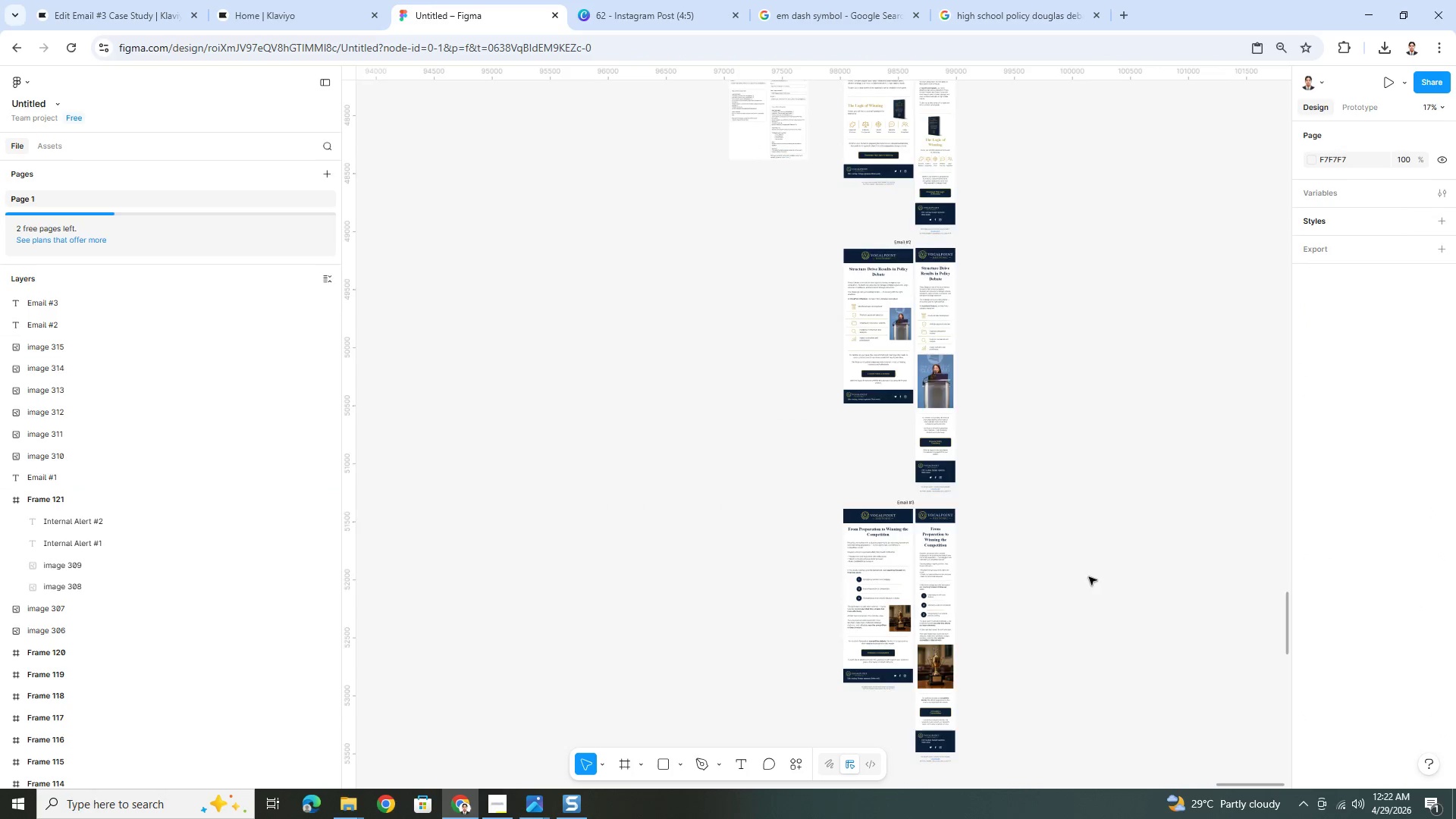 
scroll: coordinate [1090, 569], scroll_direction: up, amount: 3.0
 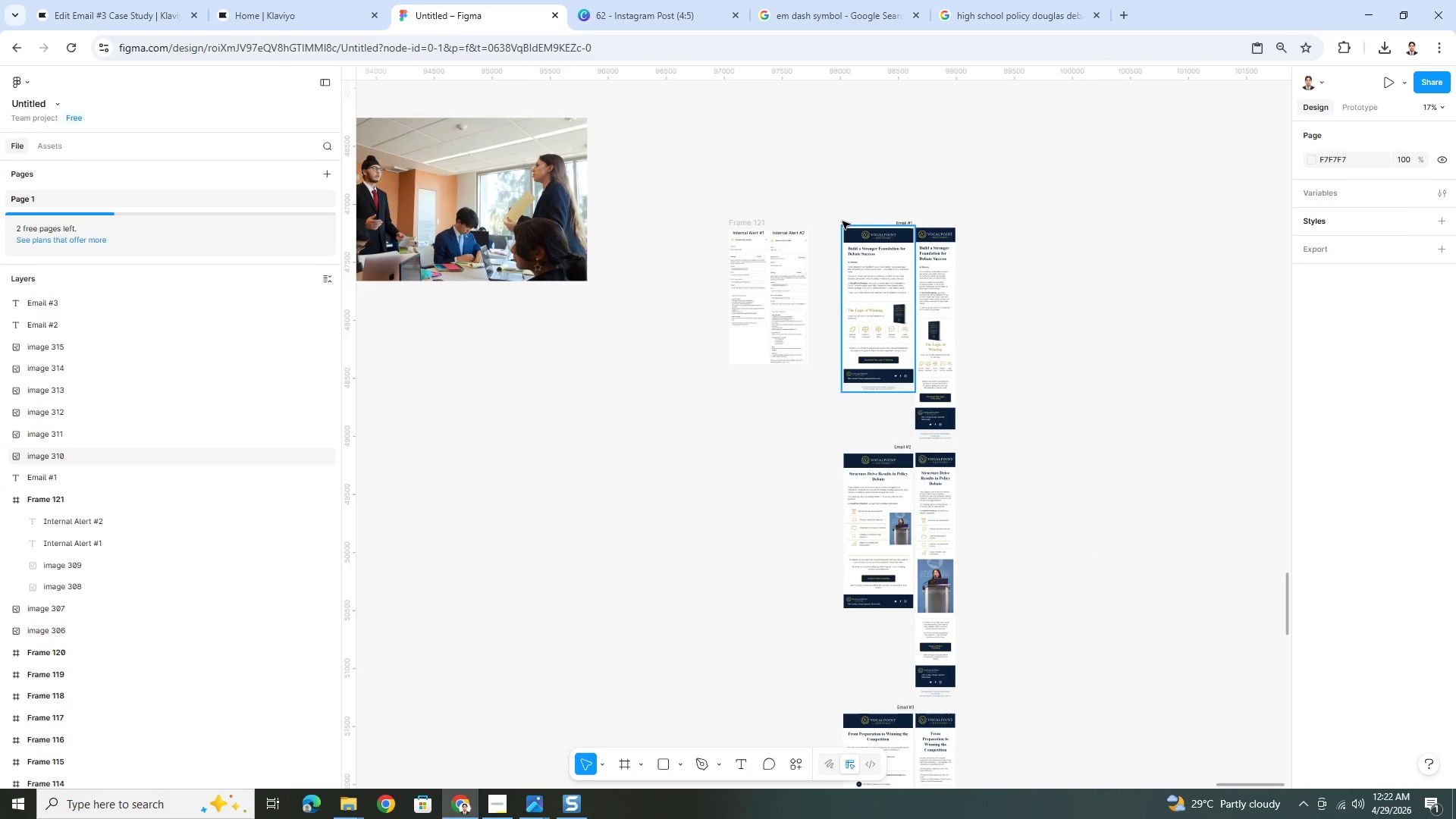 
left_click_drag(start_coordinate=[836, 195], to_coordinate=[1004, 673])
 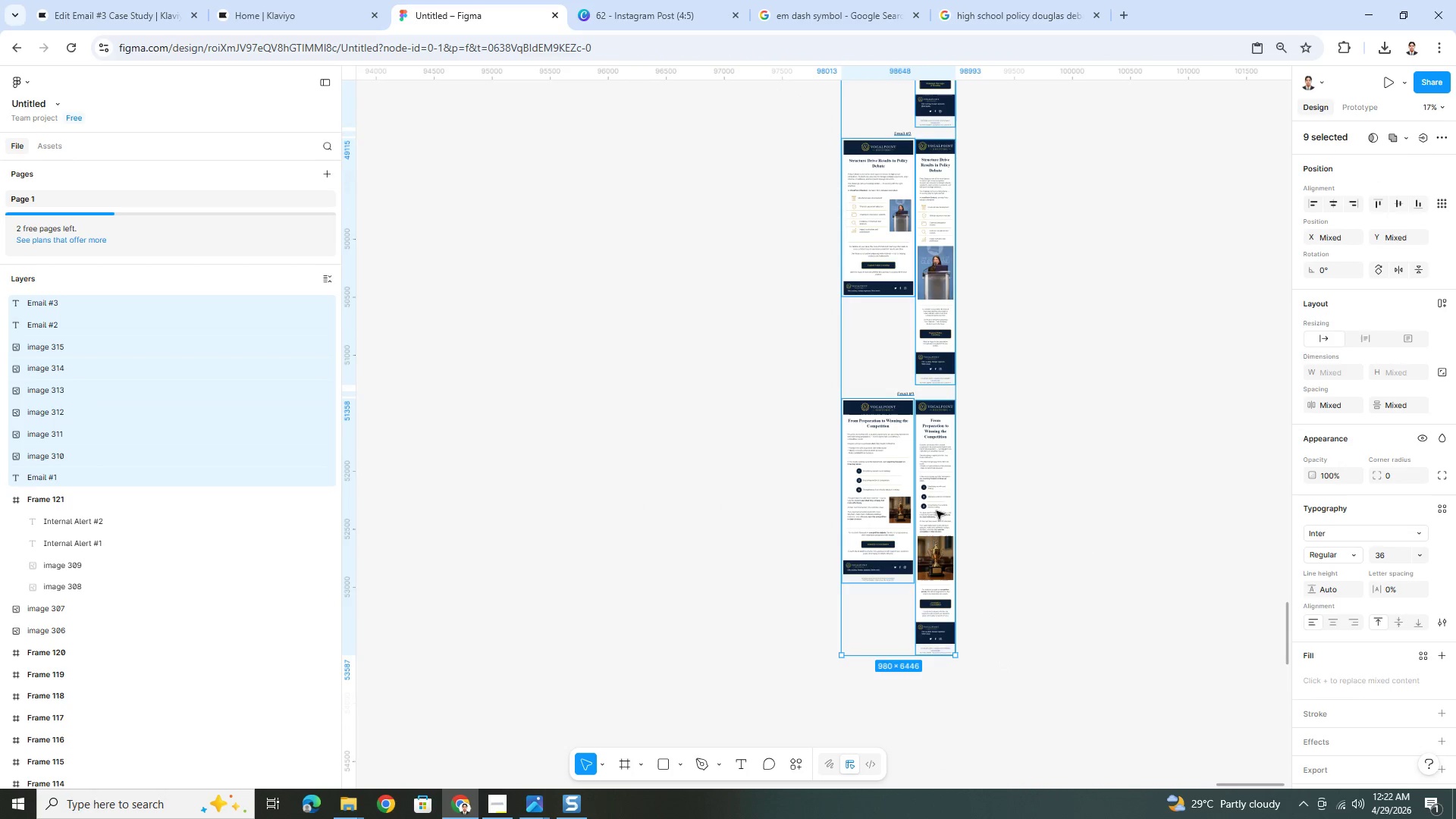 
right_click([934, 498])
 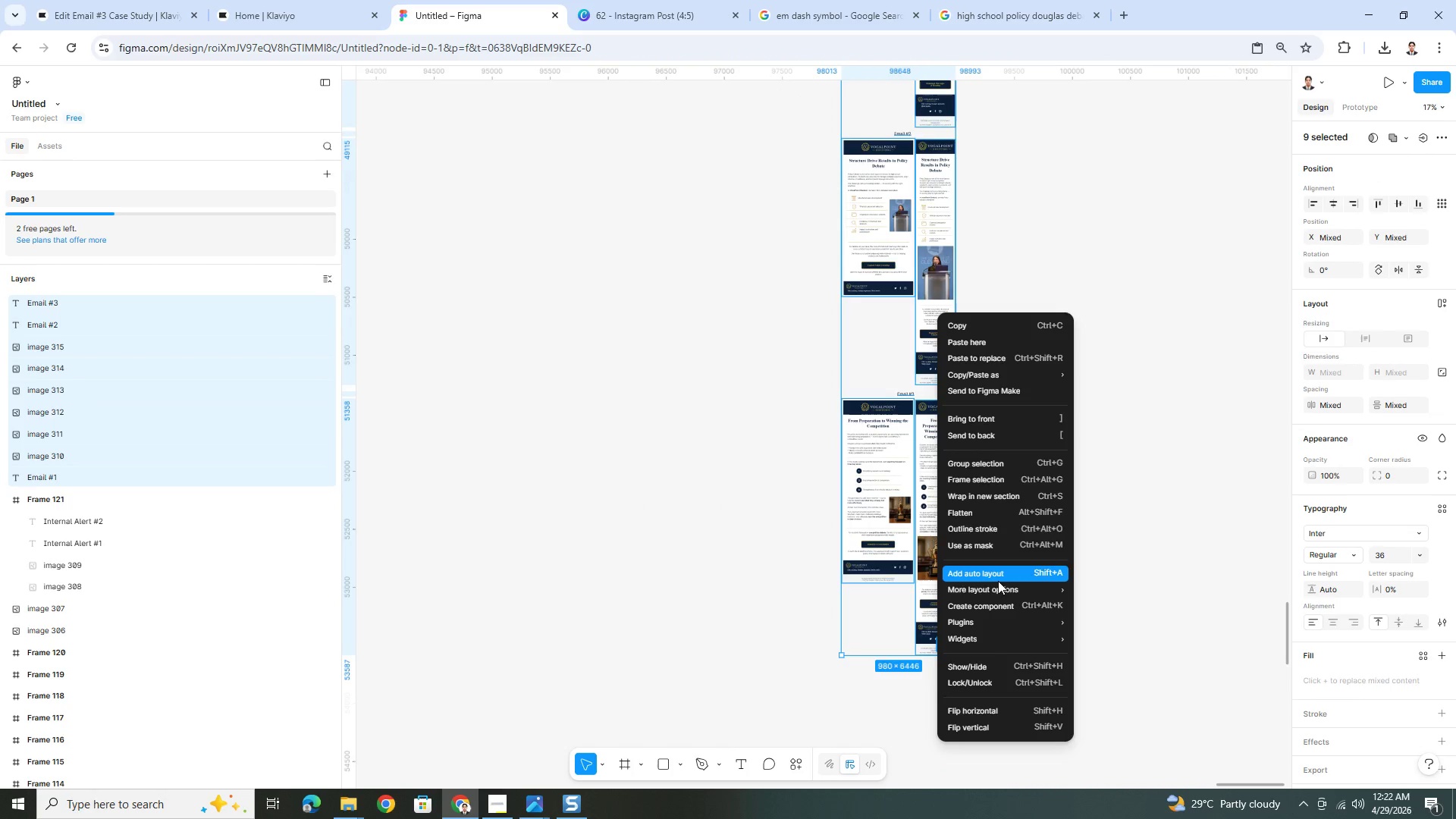 
left_click([982, 480])
 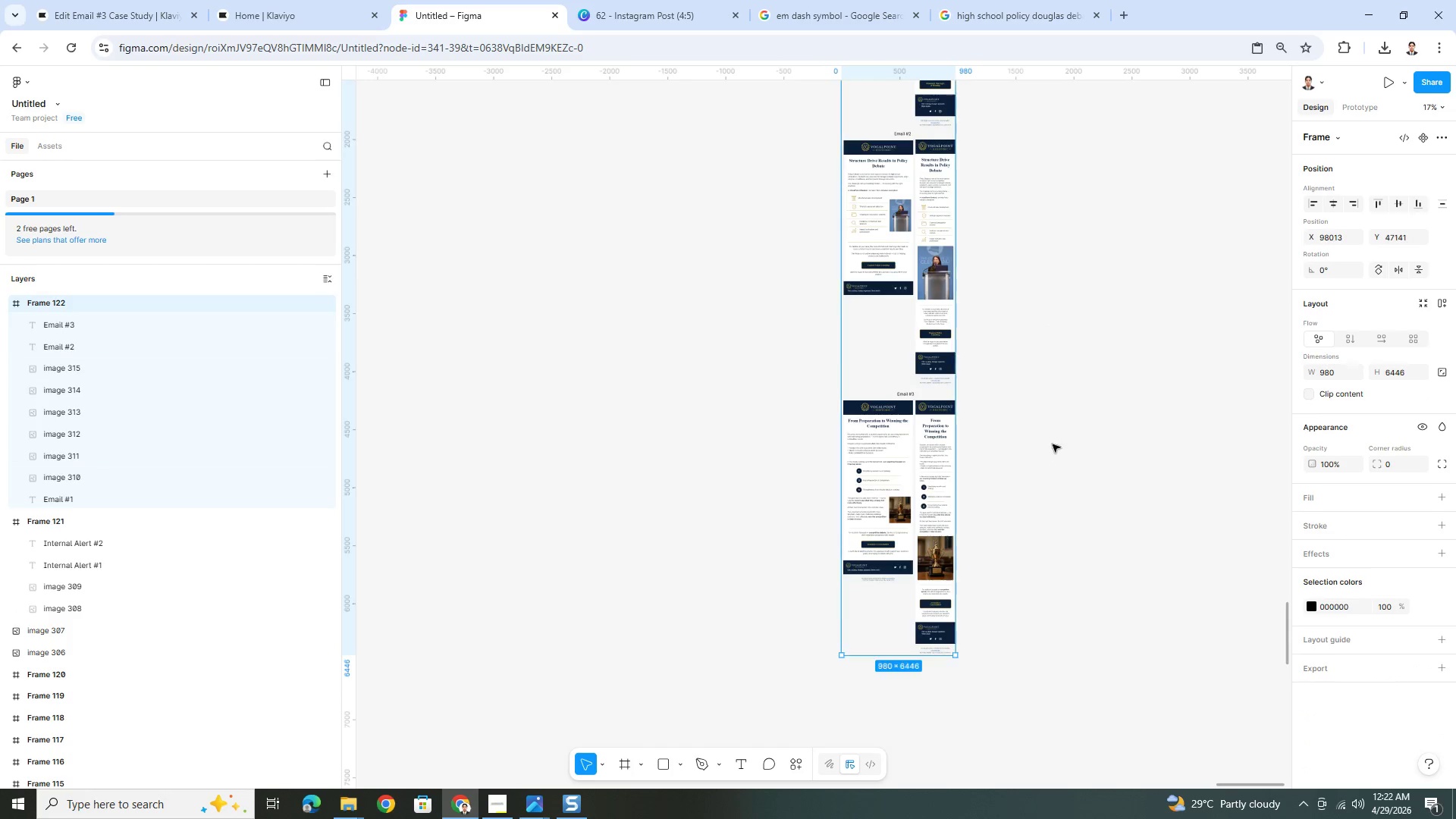 
hold_key(key=ControlLeft, duration=0.52)
scroll: coordinate [1117, 422], scroll_direction: up, amount: 3.0
 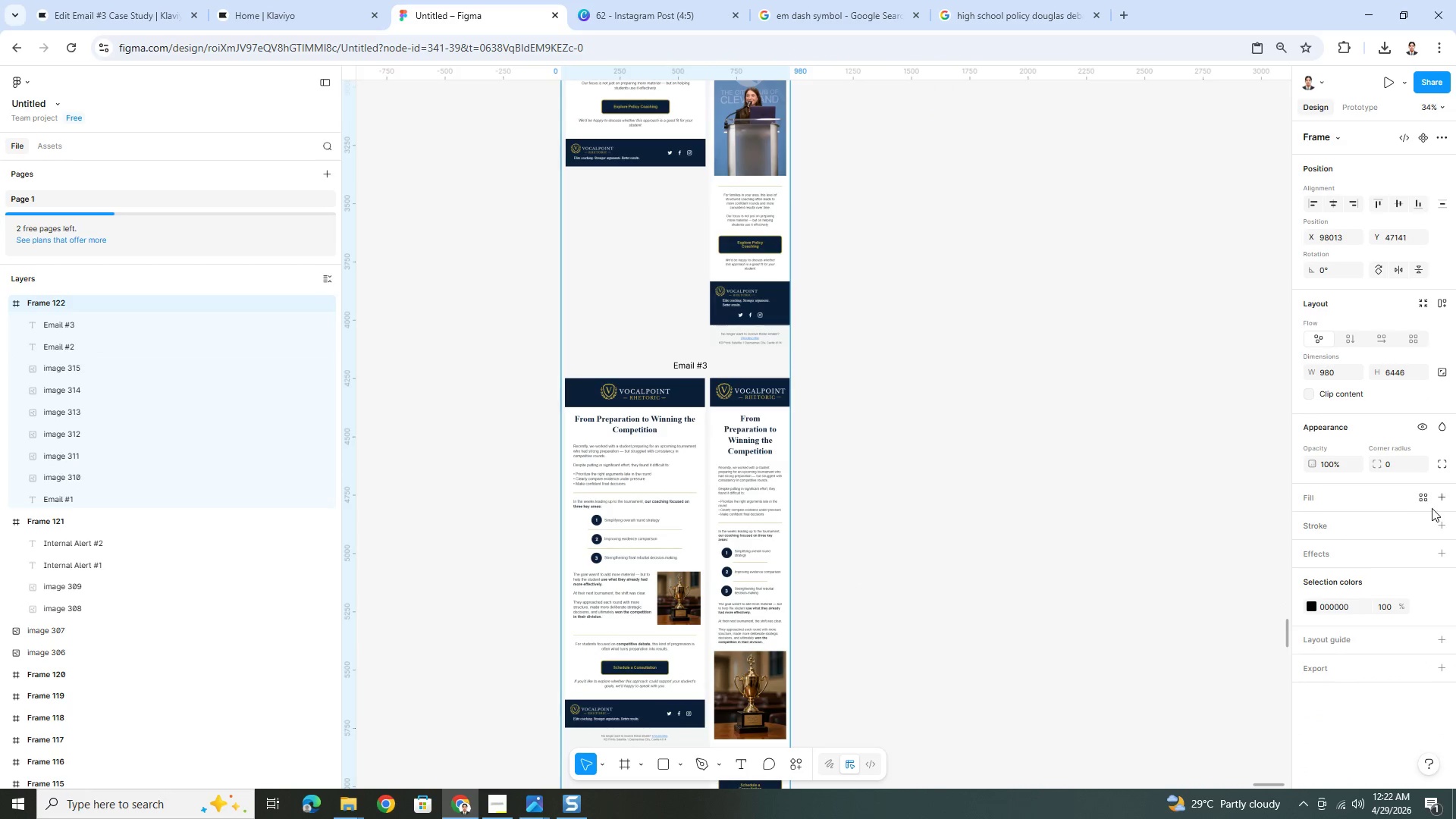 
left_click([1443, 501])
 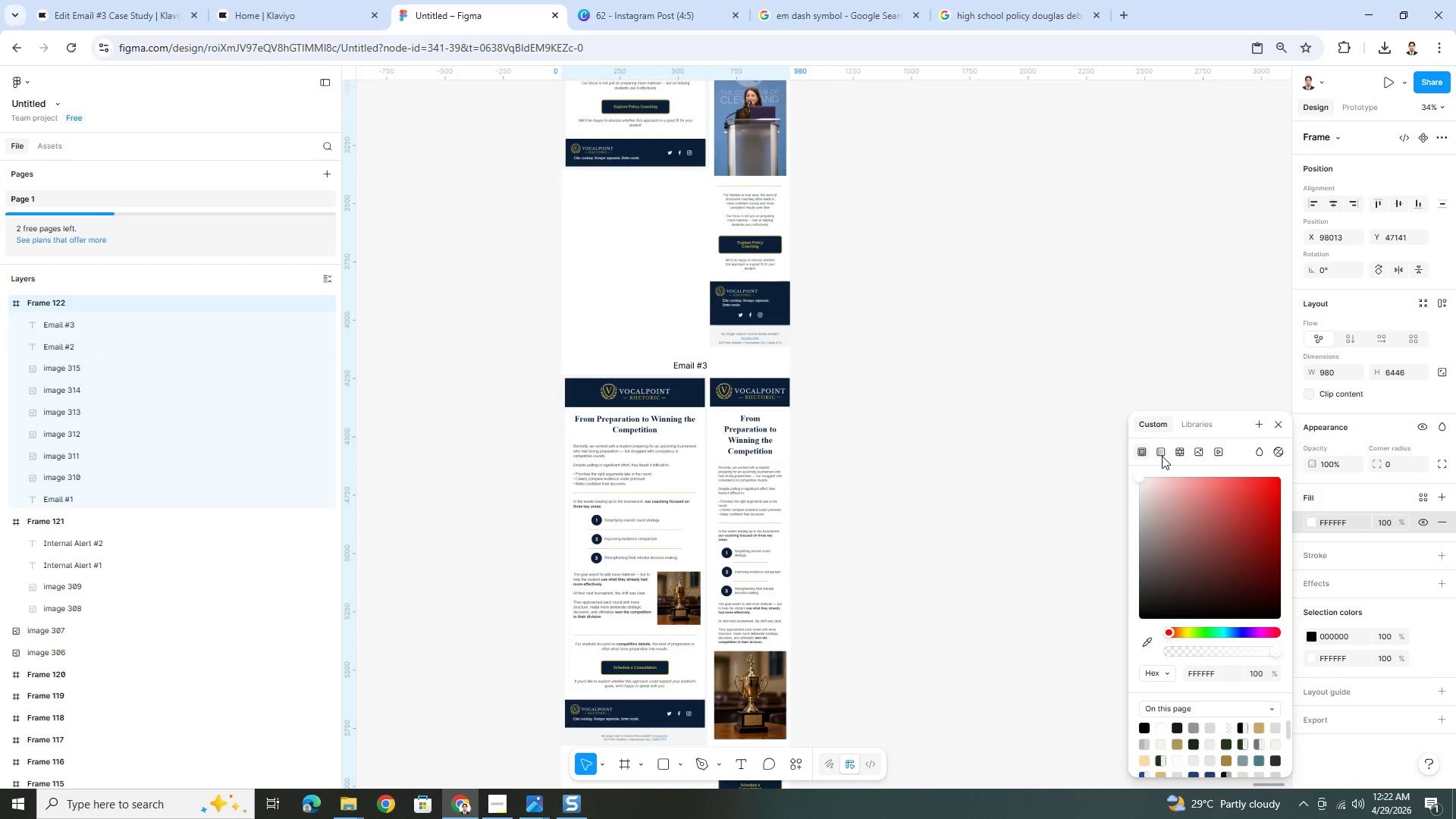 
left_click([1022, 369])
 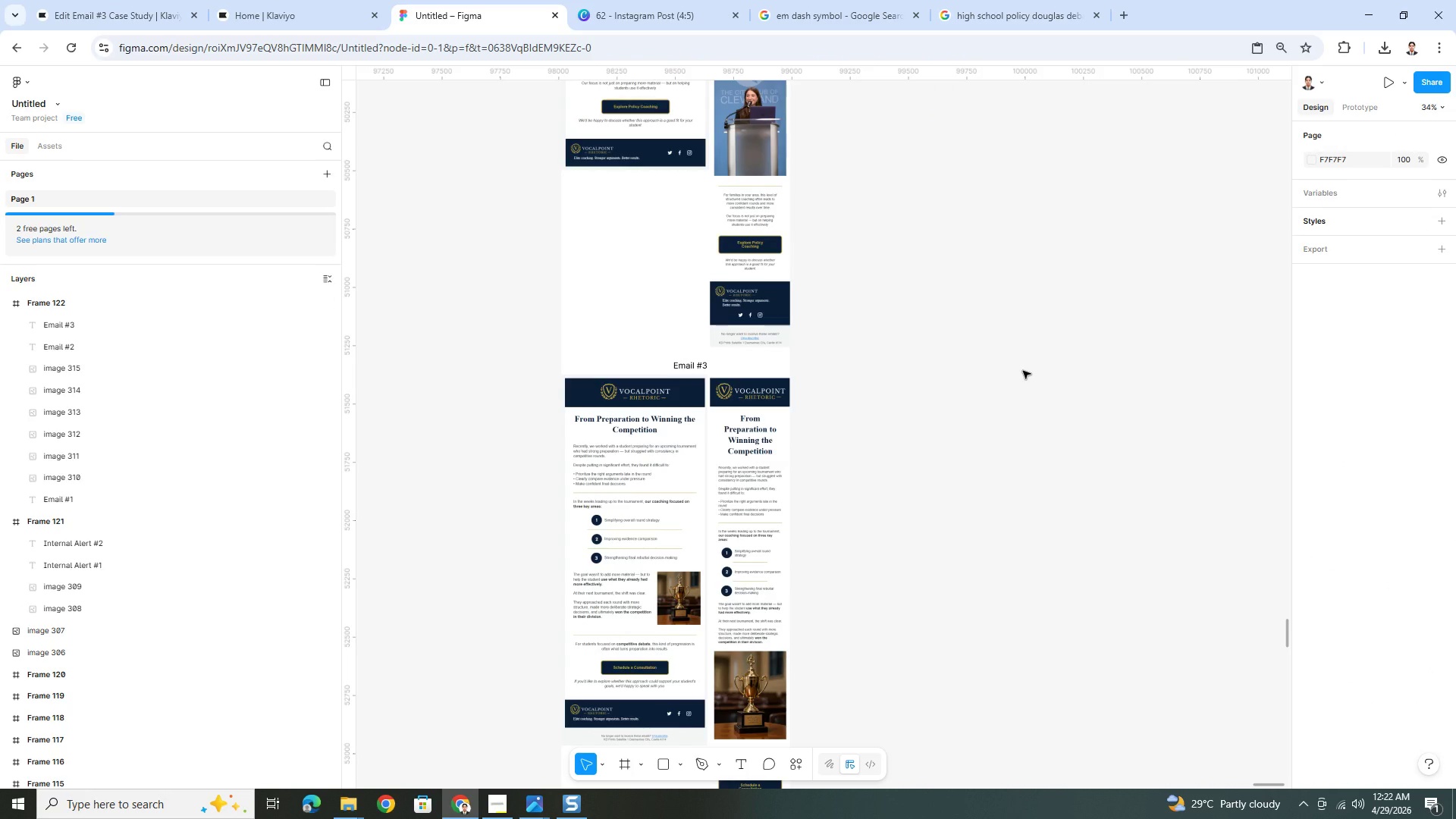 
scroll: coordinate [1022, 370], scroll_direction: down, amount: 4.0
 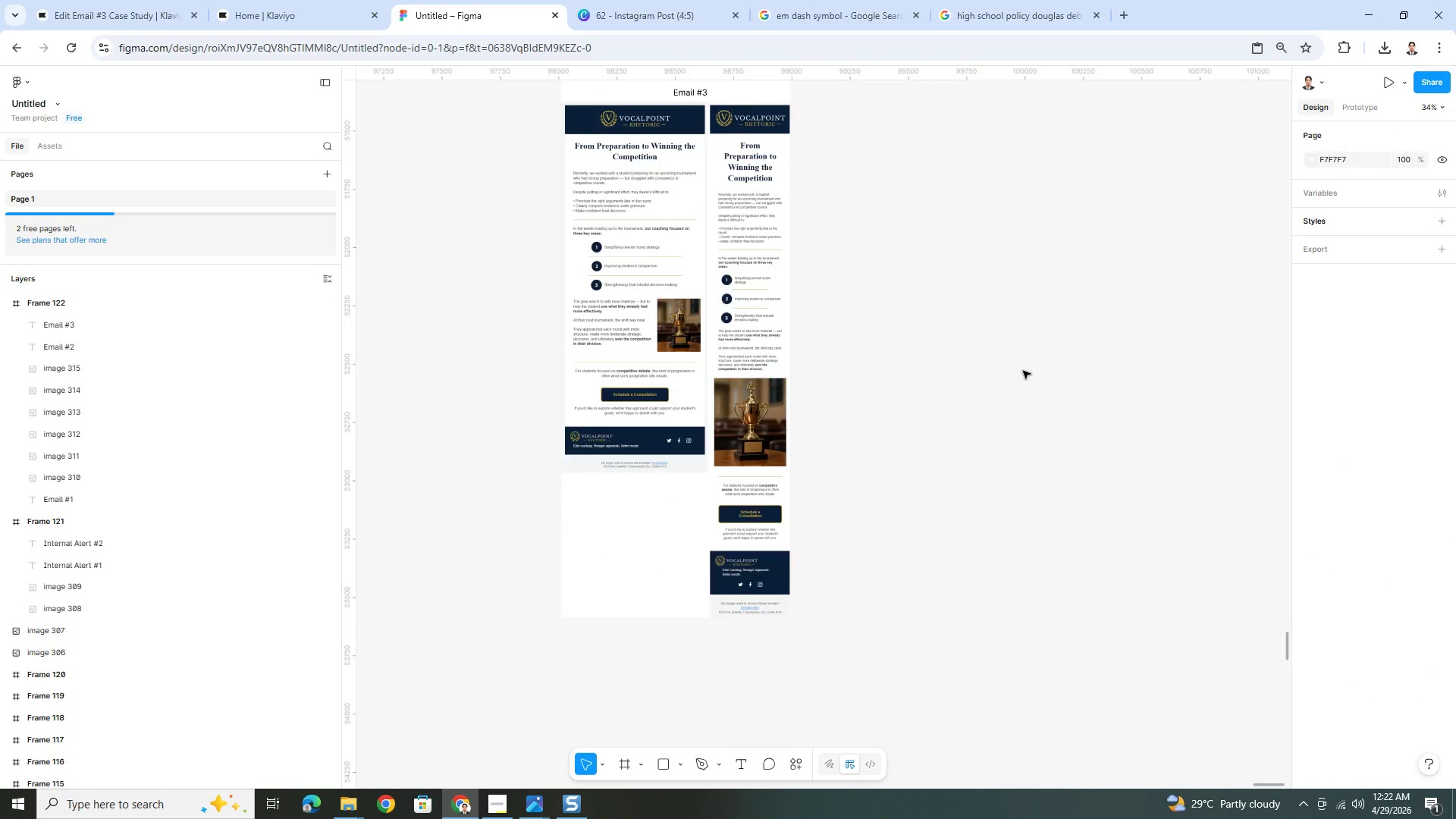 
scroll: coordinate [1022, 370], scroll_direction: up, amount: 12.0
 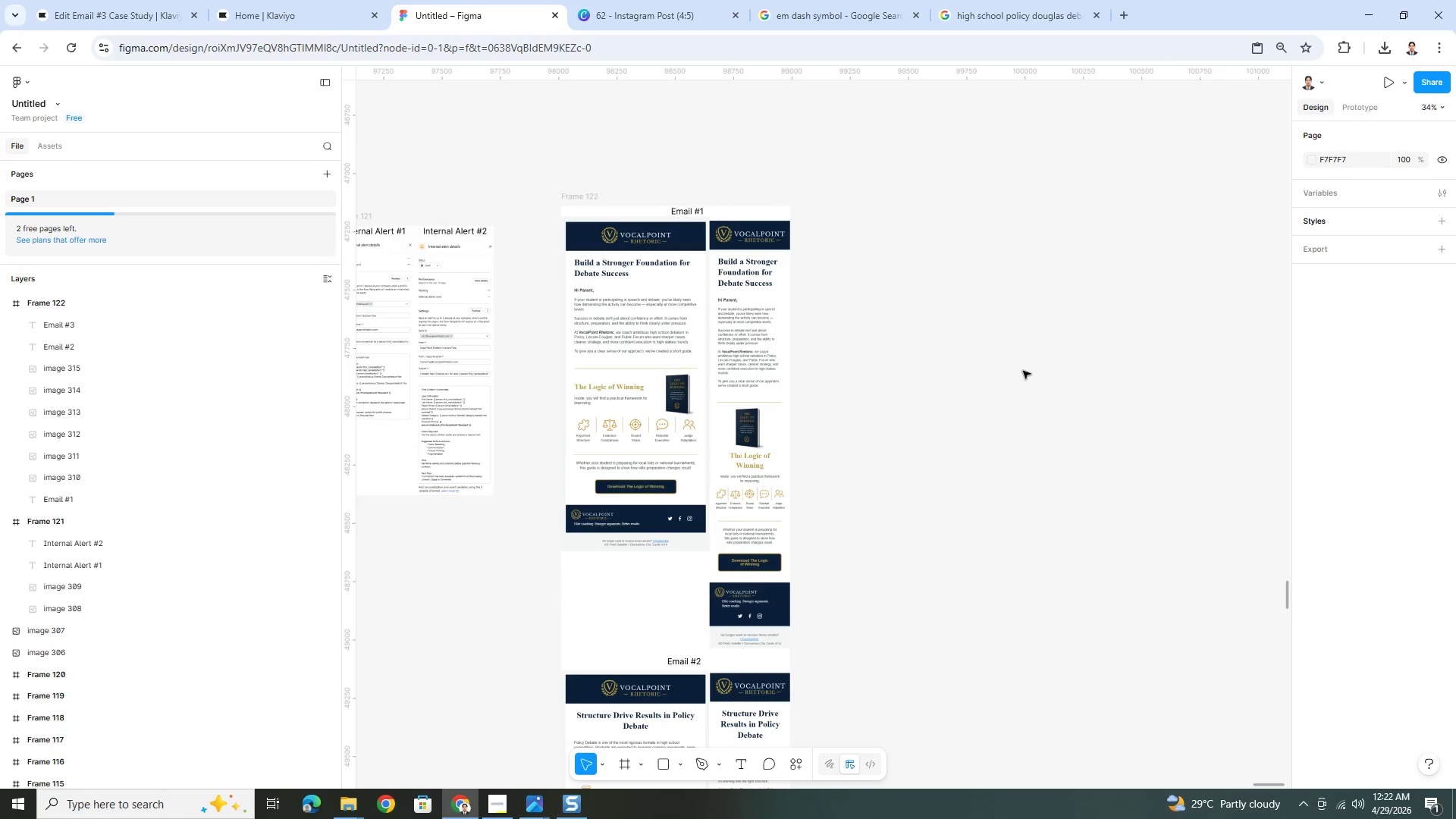 
scroll: coordinate [1022, 370], scroll_direction: down, amount: 1.0
 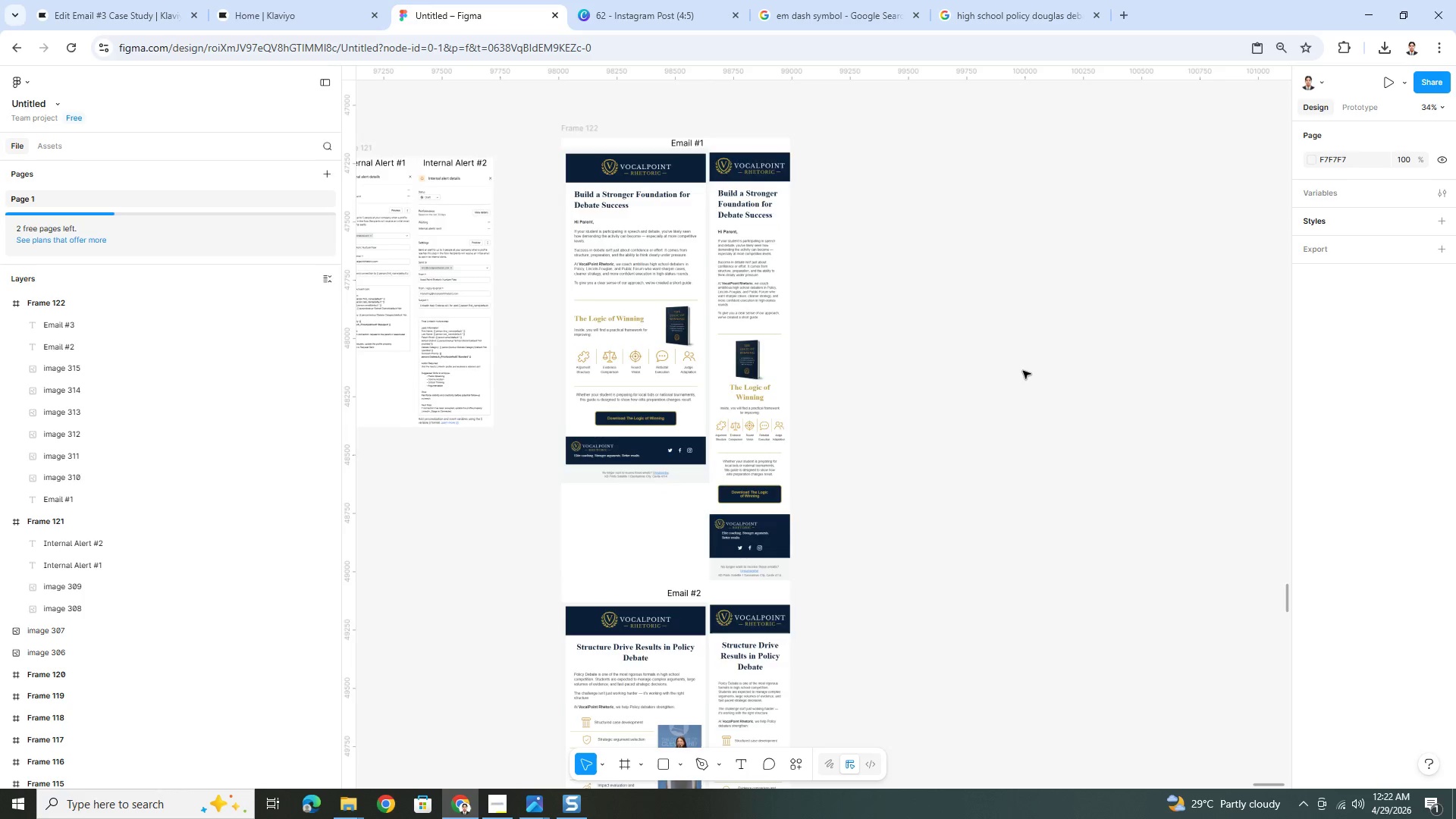 
scroll: coordinate [1022, 370], scroll_direction: up, amount: 1.0
 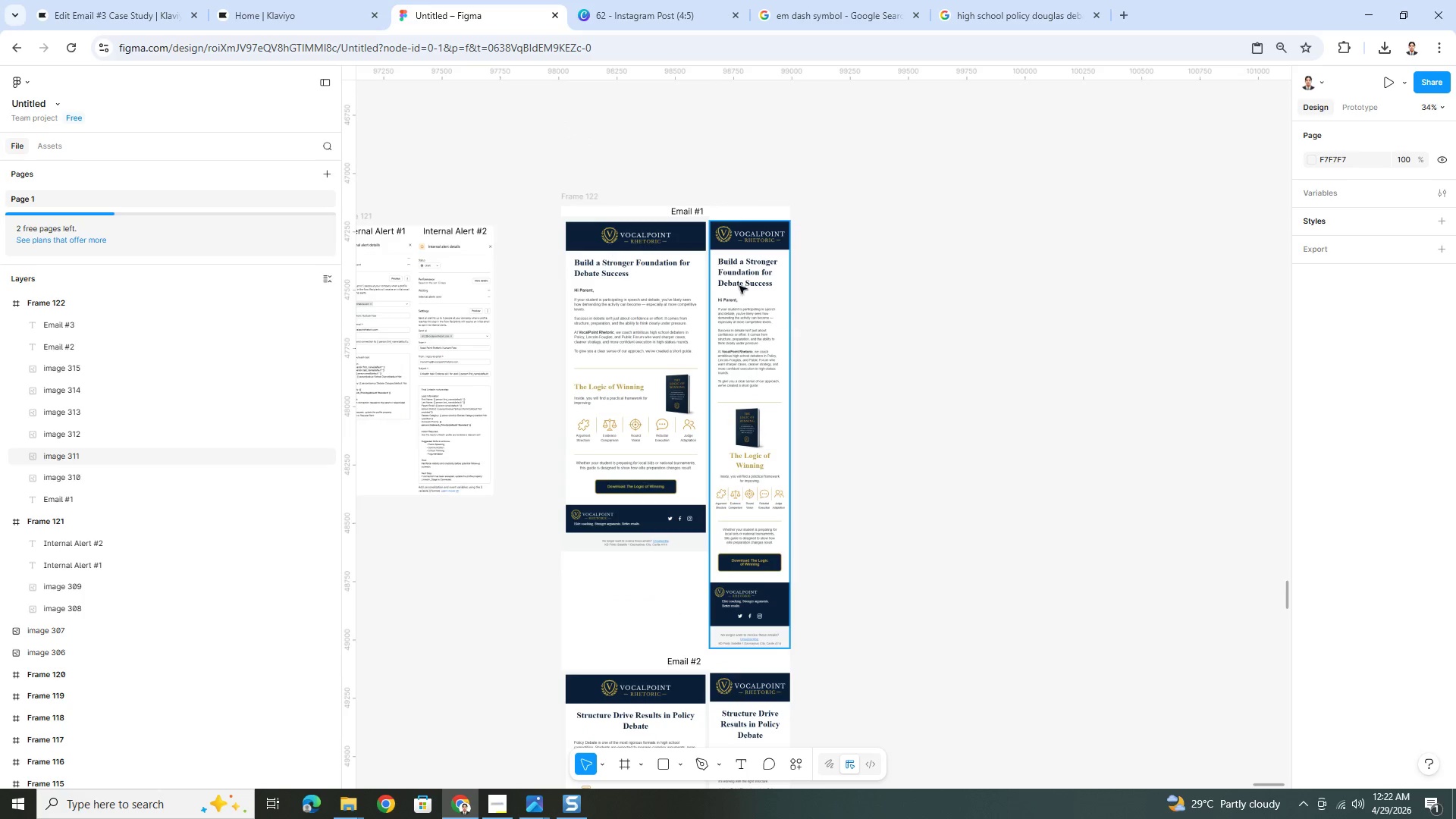 
hold_key(key=ControlLeft, duration=0.45)
scroll: coordinate [633, 259], scroll_direction: up, amount: 5.0
 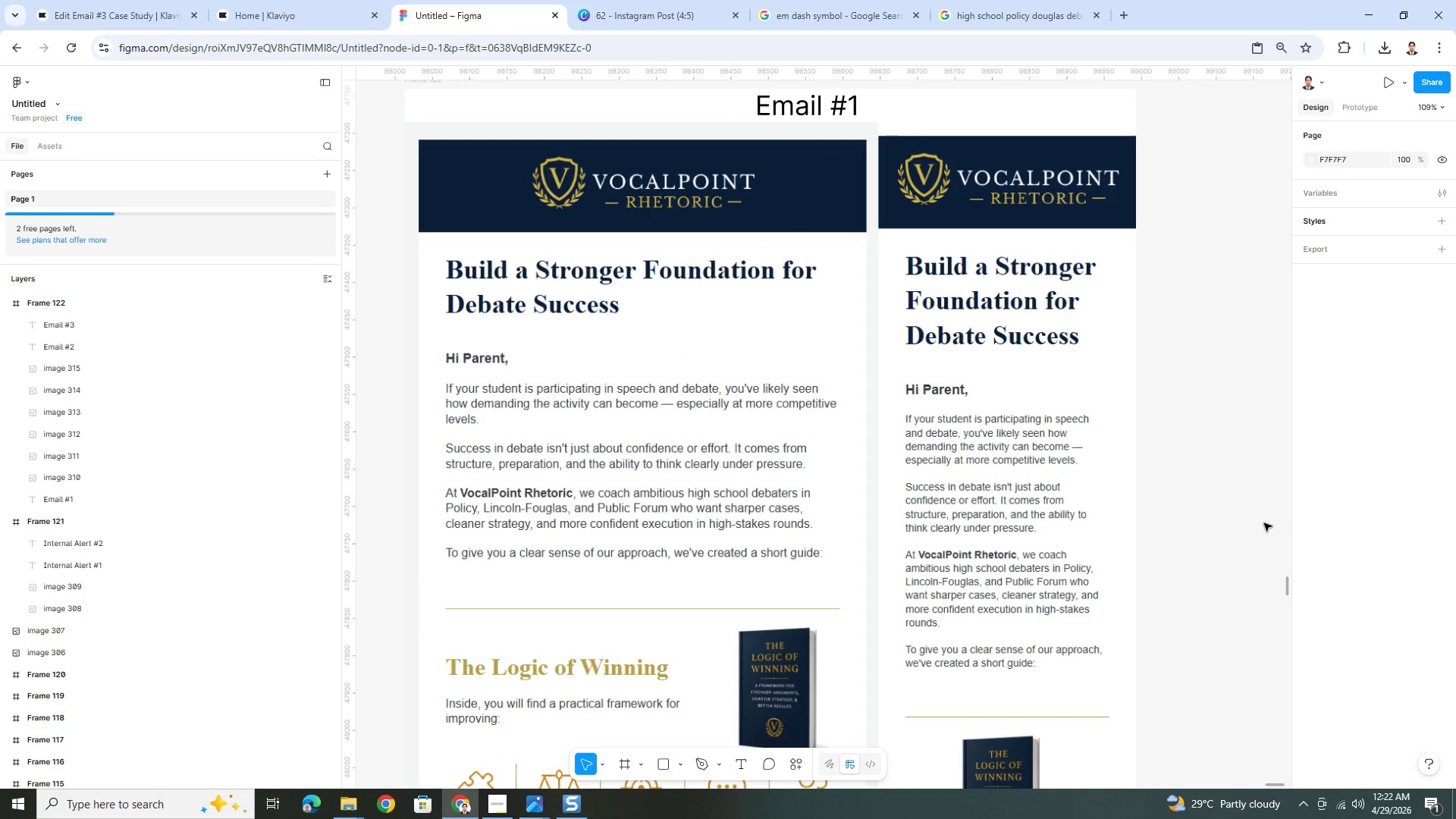 
hold_key(key=ControlLeft, duration=0.38)
scroll: coordinate [996, 561], scroll_direction: down, amount: 11.0
 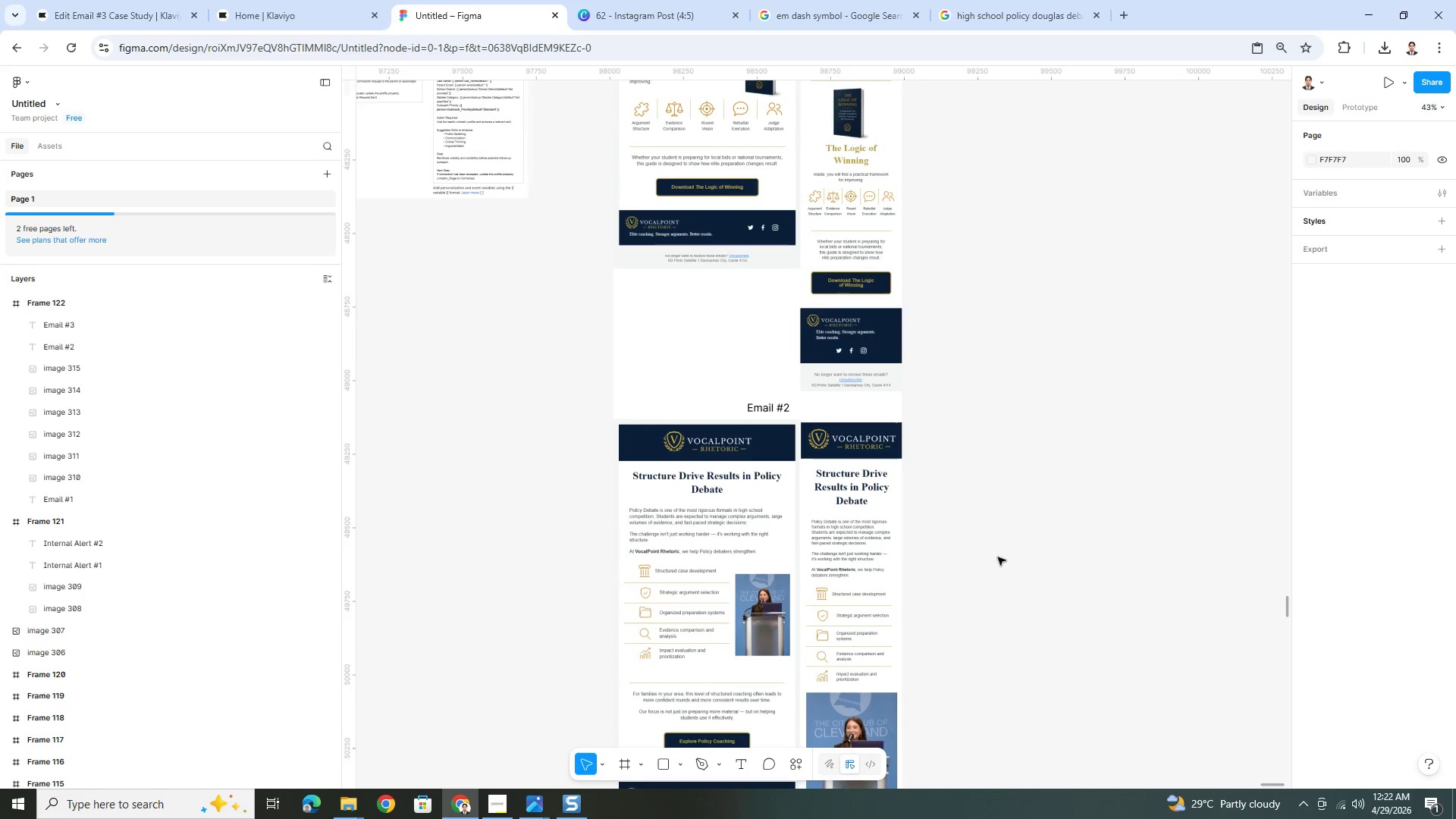 
scroll: coordinate [997, 555], scroll_direction: up, amount: 8.0
 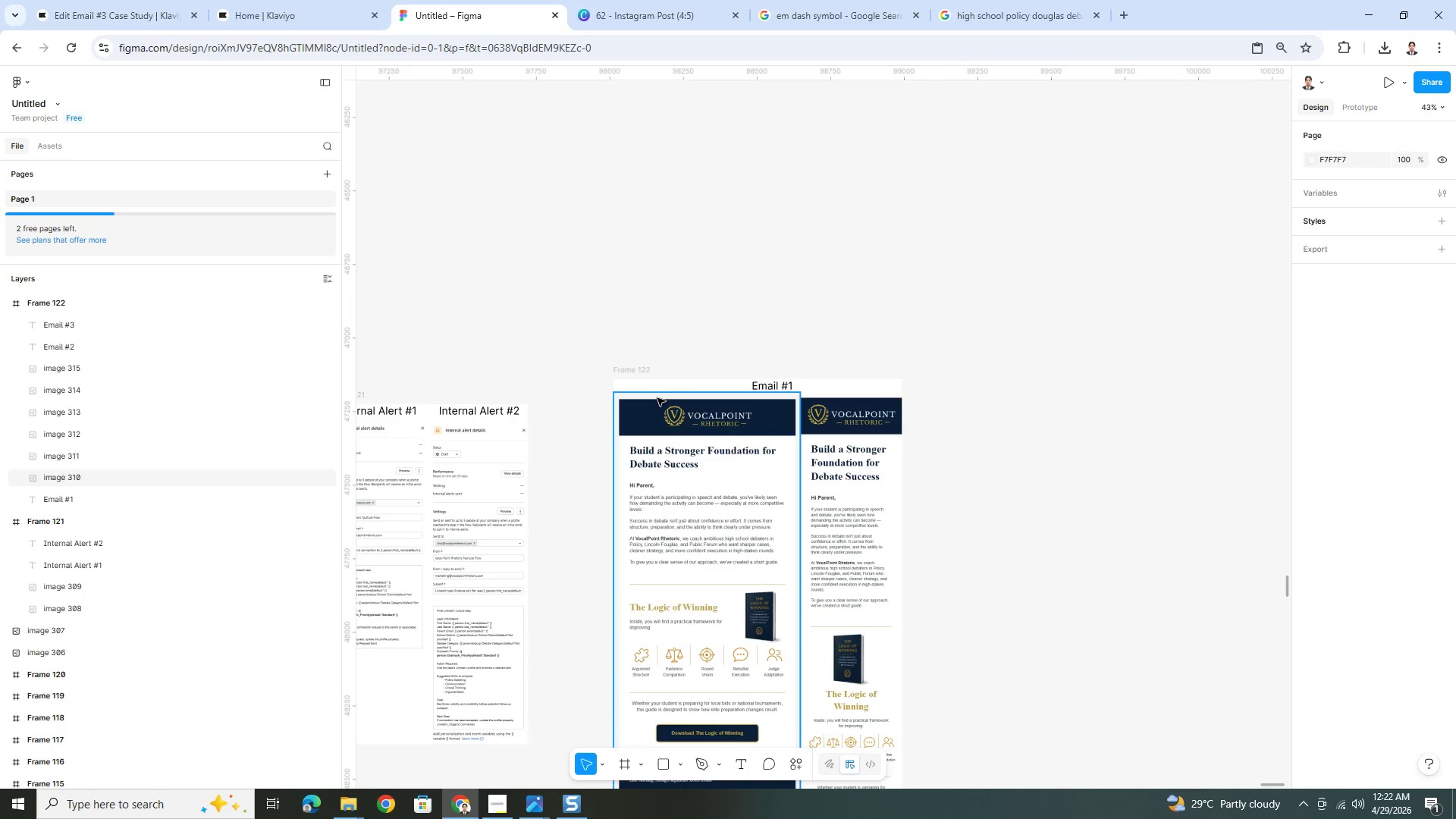 
left_click([657, 397])
 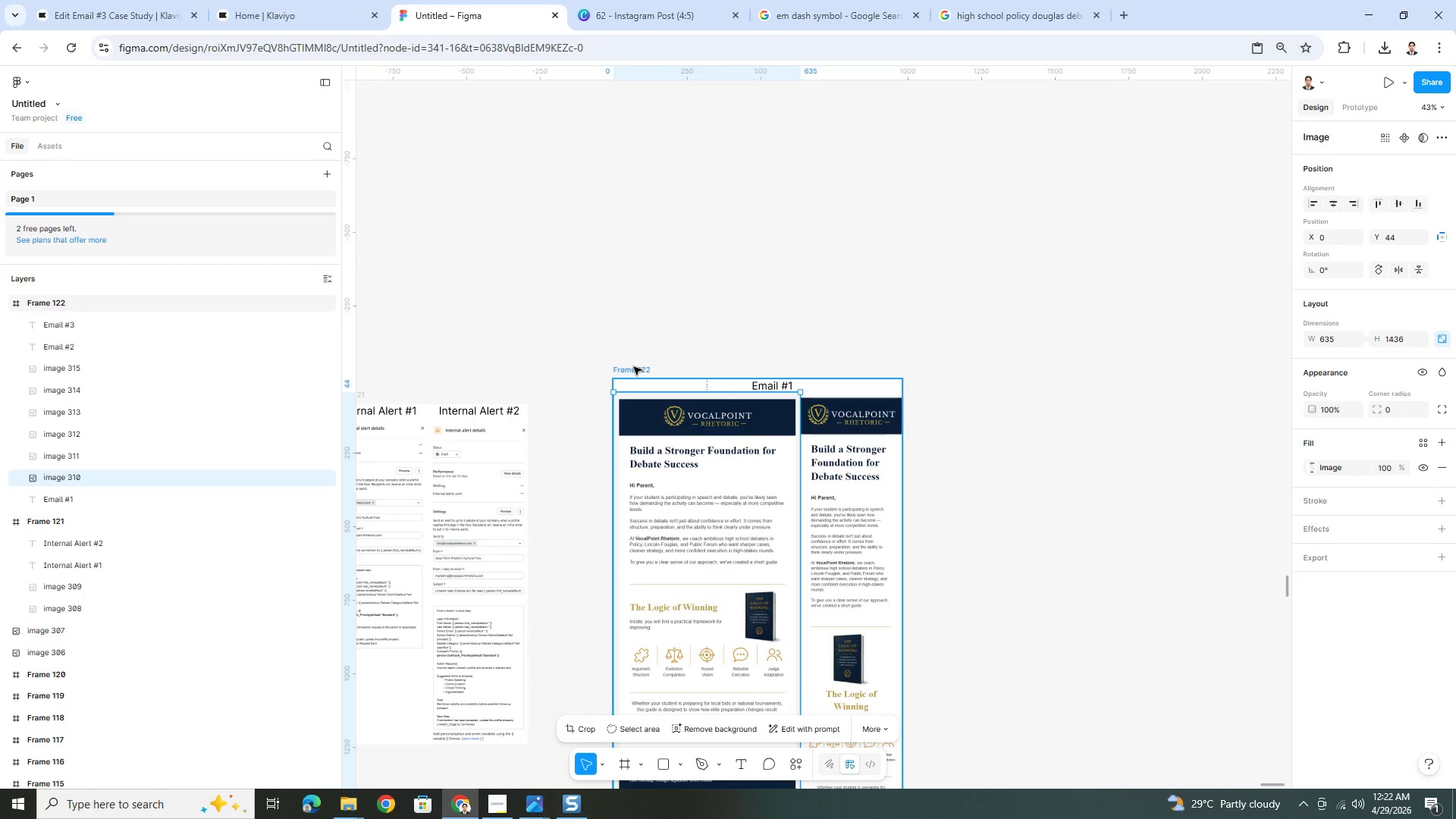 
left_click([633, 366])
 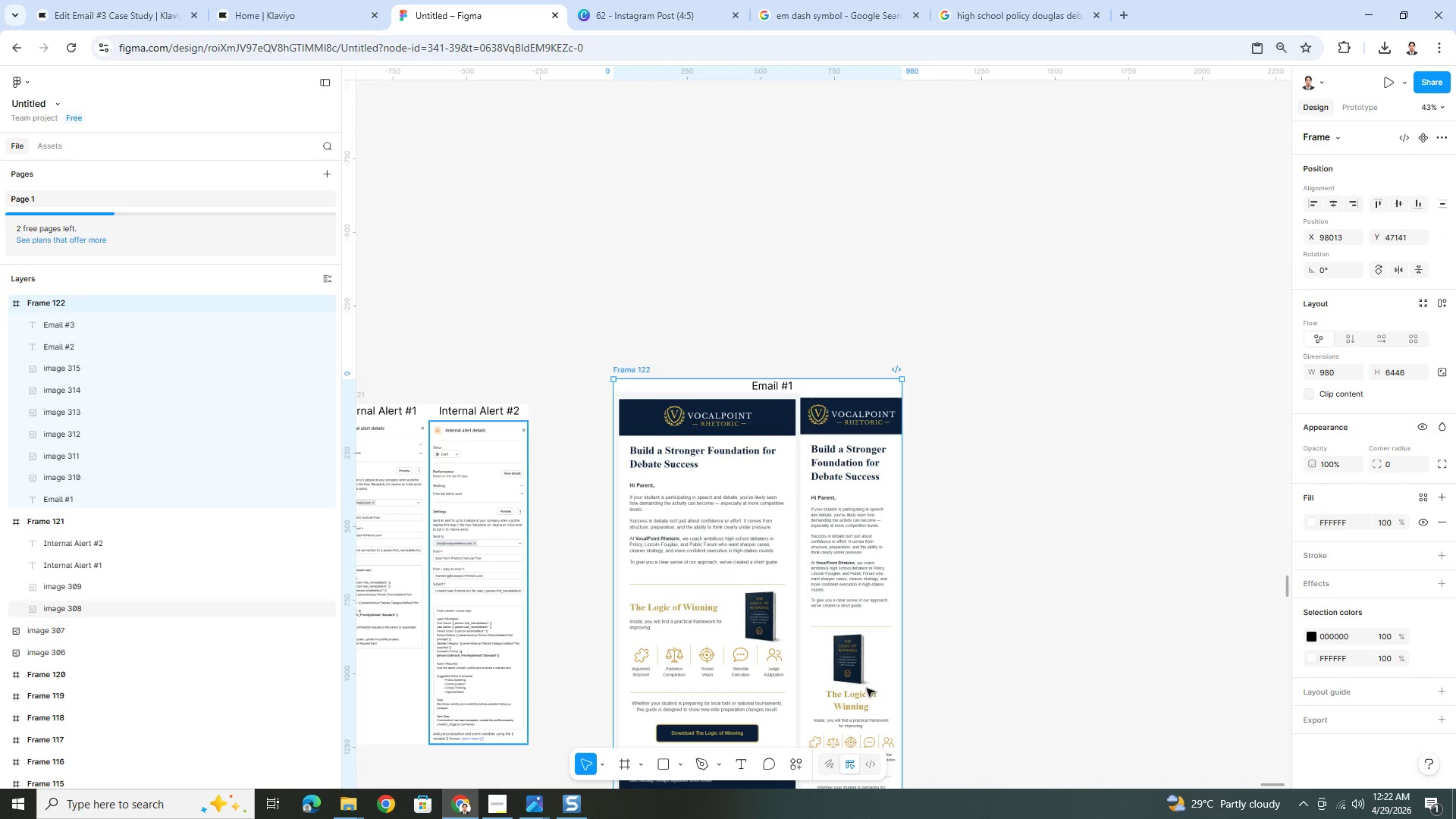 
scroll: coordinate [884, 662], scroll_direction: down, amount: 1.0
 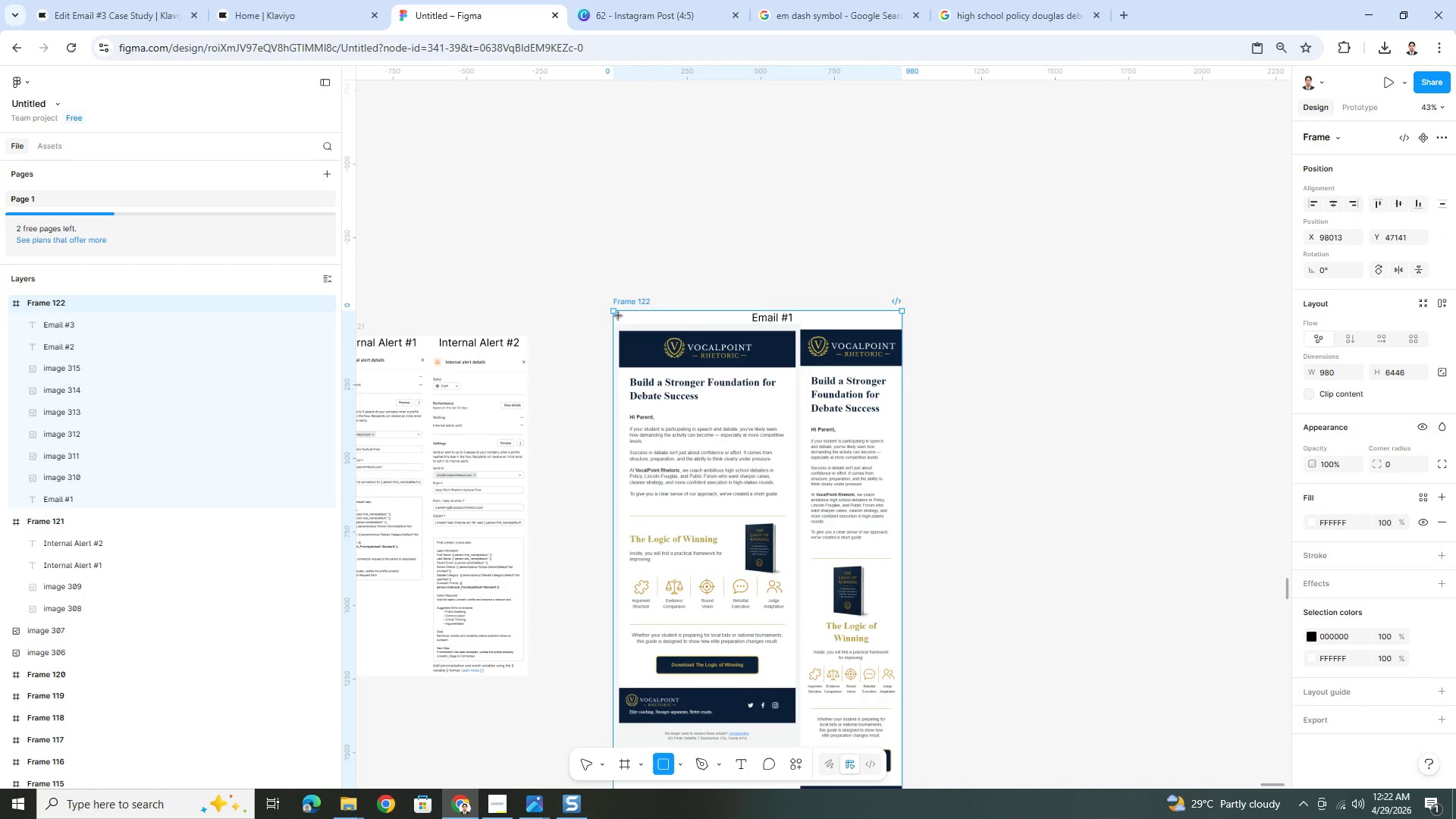 
left_click_drag(start_coordinate=[615, 312], to_coordinate=[900, 569])
 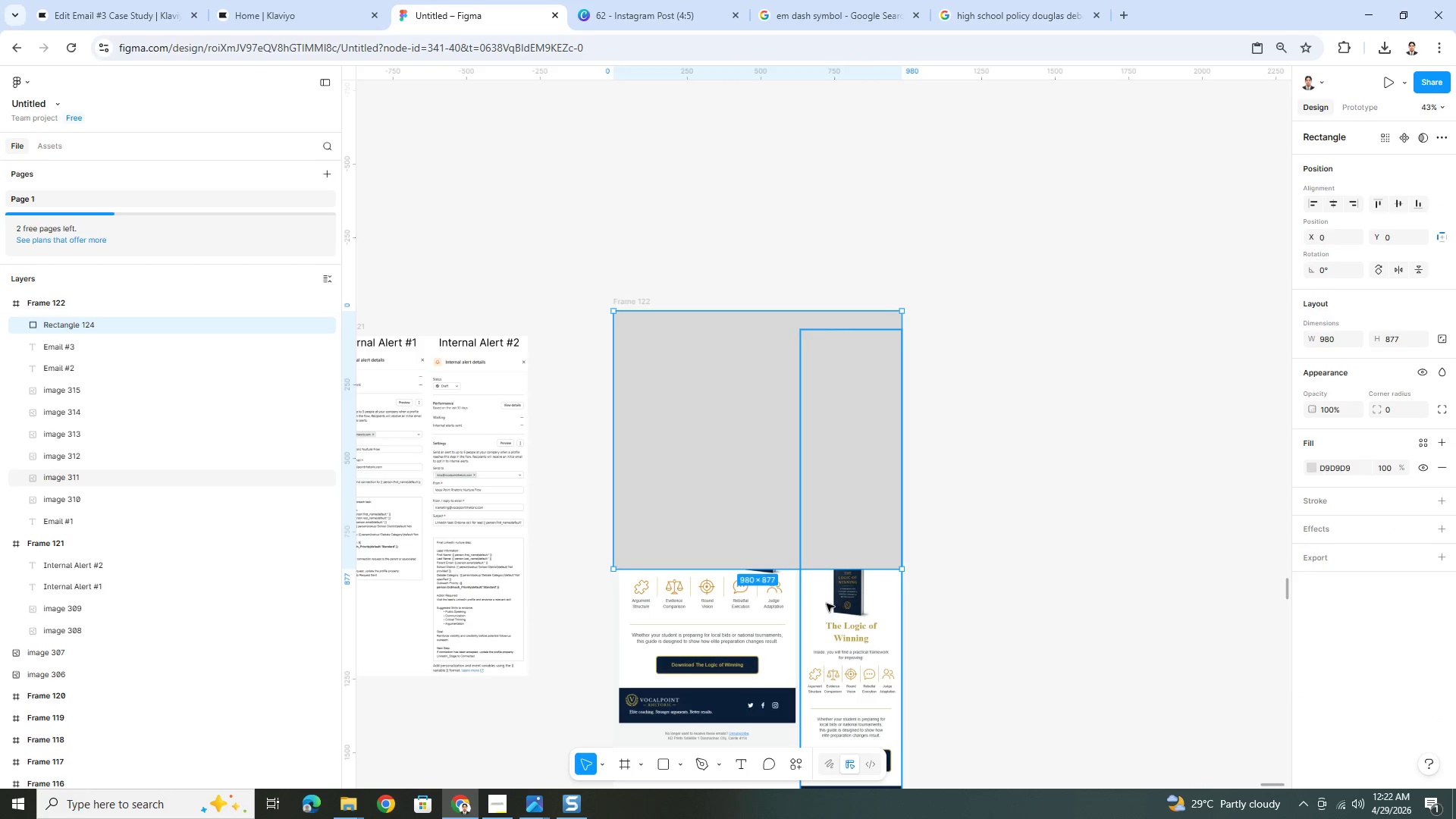 
scroll: coordinate [815, 589], scroll_direction: down, amount: 4.0
 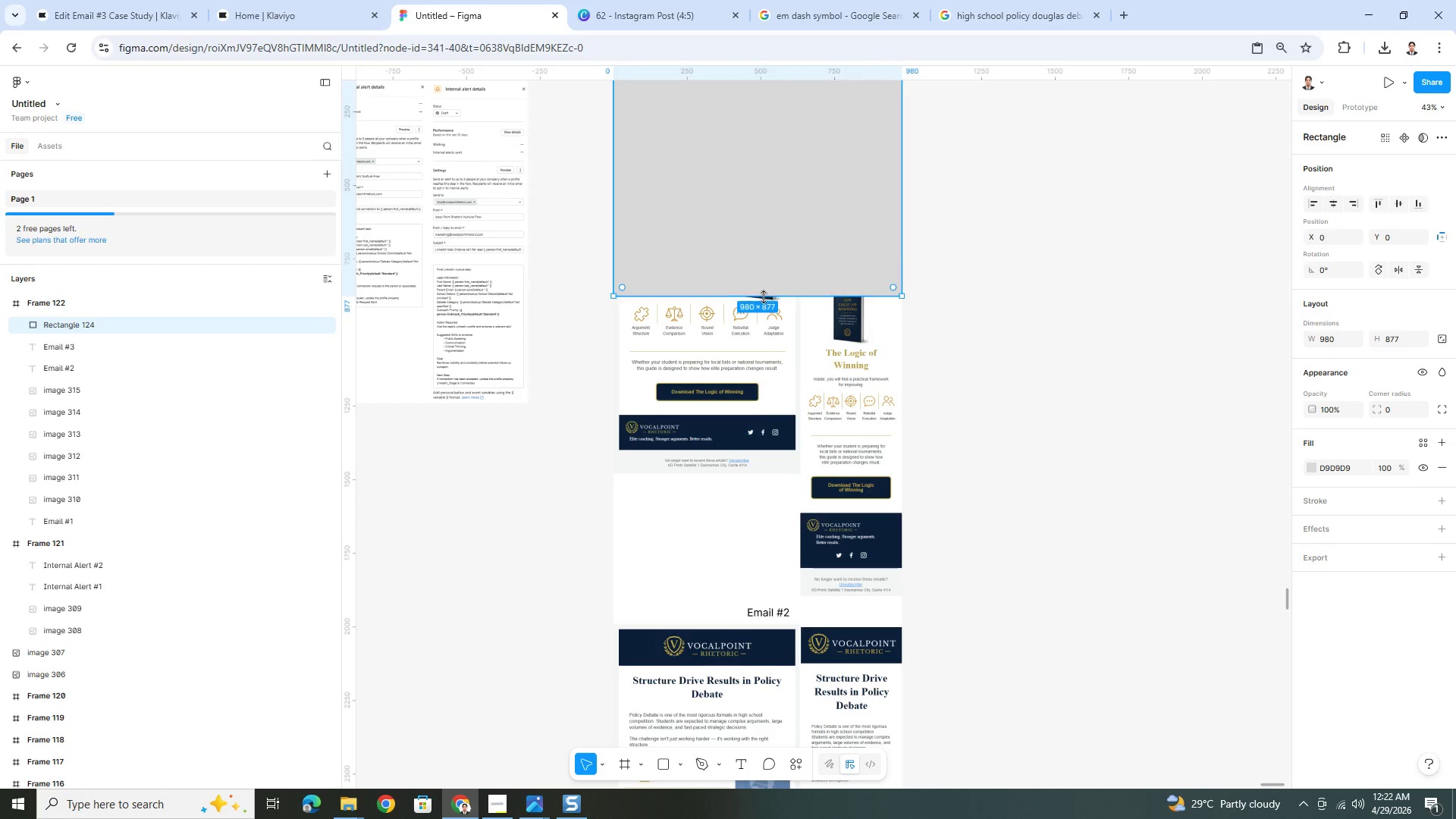 
left_click_drag(start_coordinate=[764, 297], to_coordinate=[799, 611])
 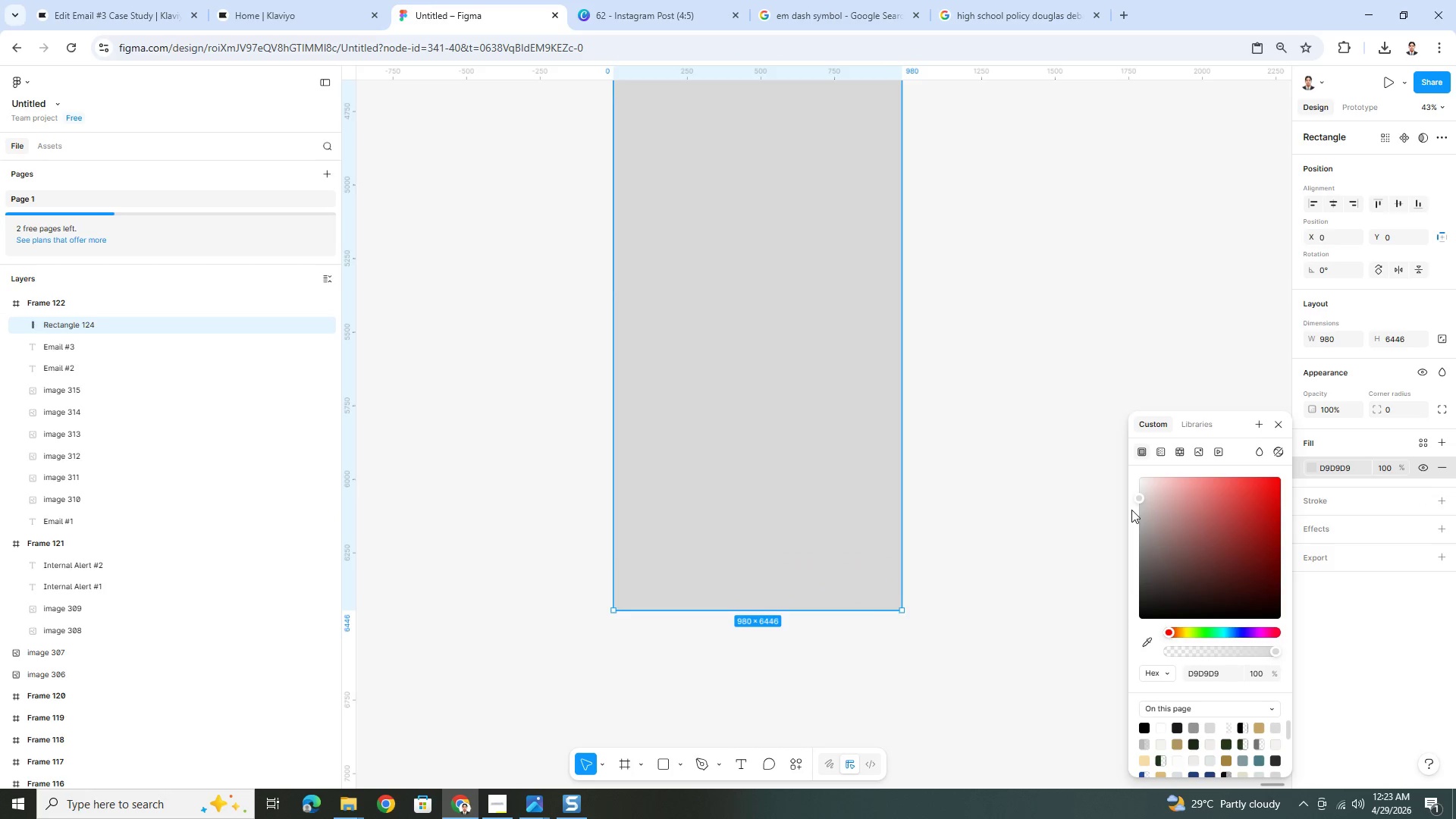 
left_click_drag(start_coordinate=[1140, 493], to_coordinate=[1121, 422])
 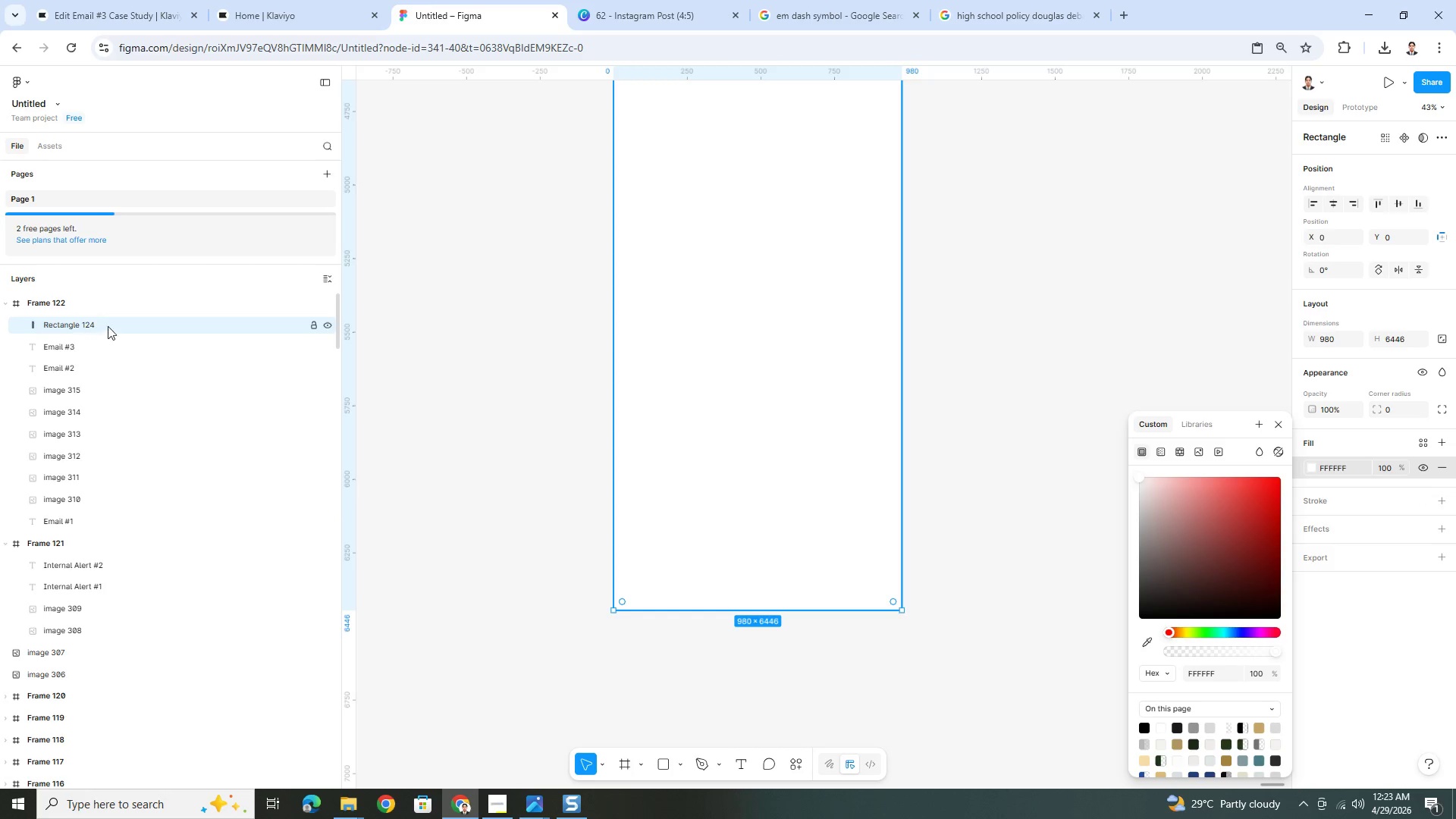 
left_click_drag(start_coordinate=[110, 325], to_coordinate=[111, 526])
 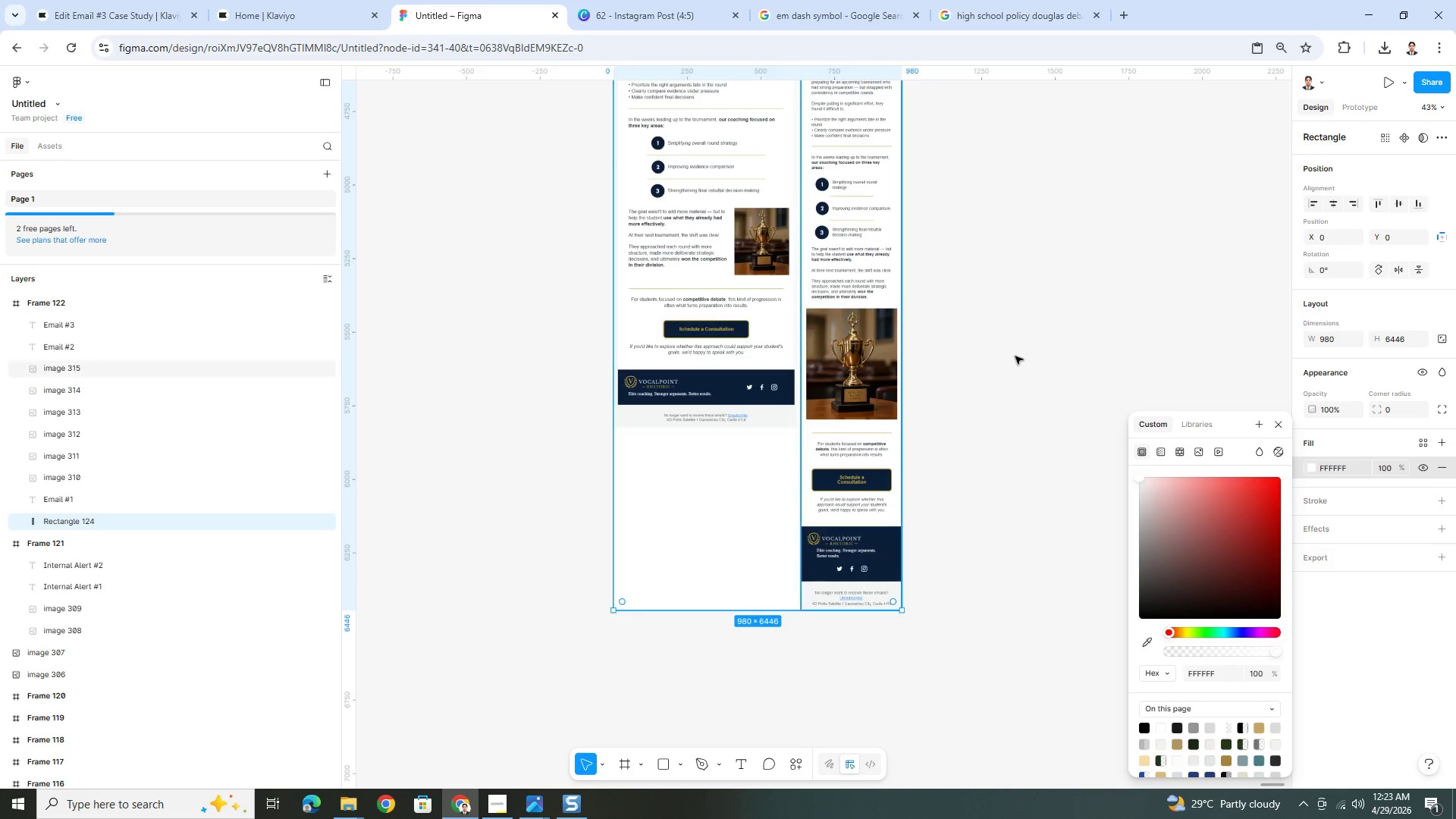 
left_click([1096, 340])
 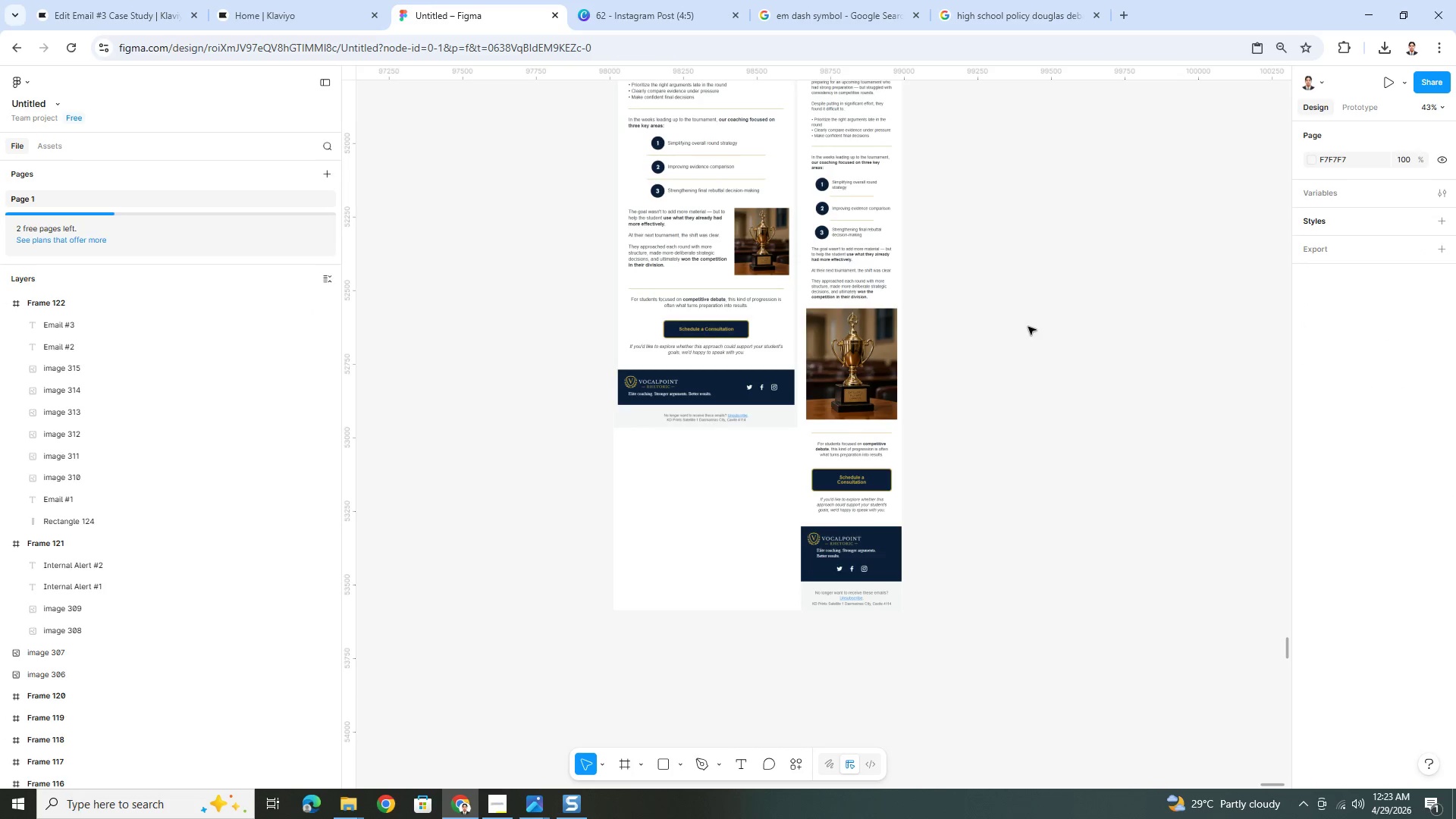 
scroll: coordinate [1015, 299], scroll_direction: up, amount: 19.0
 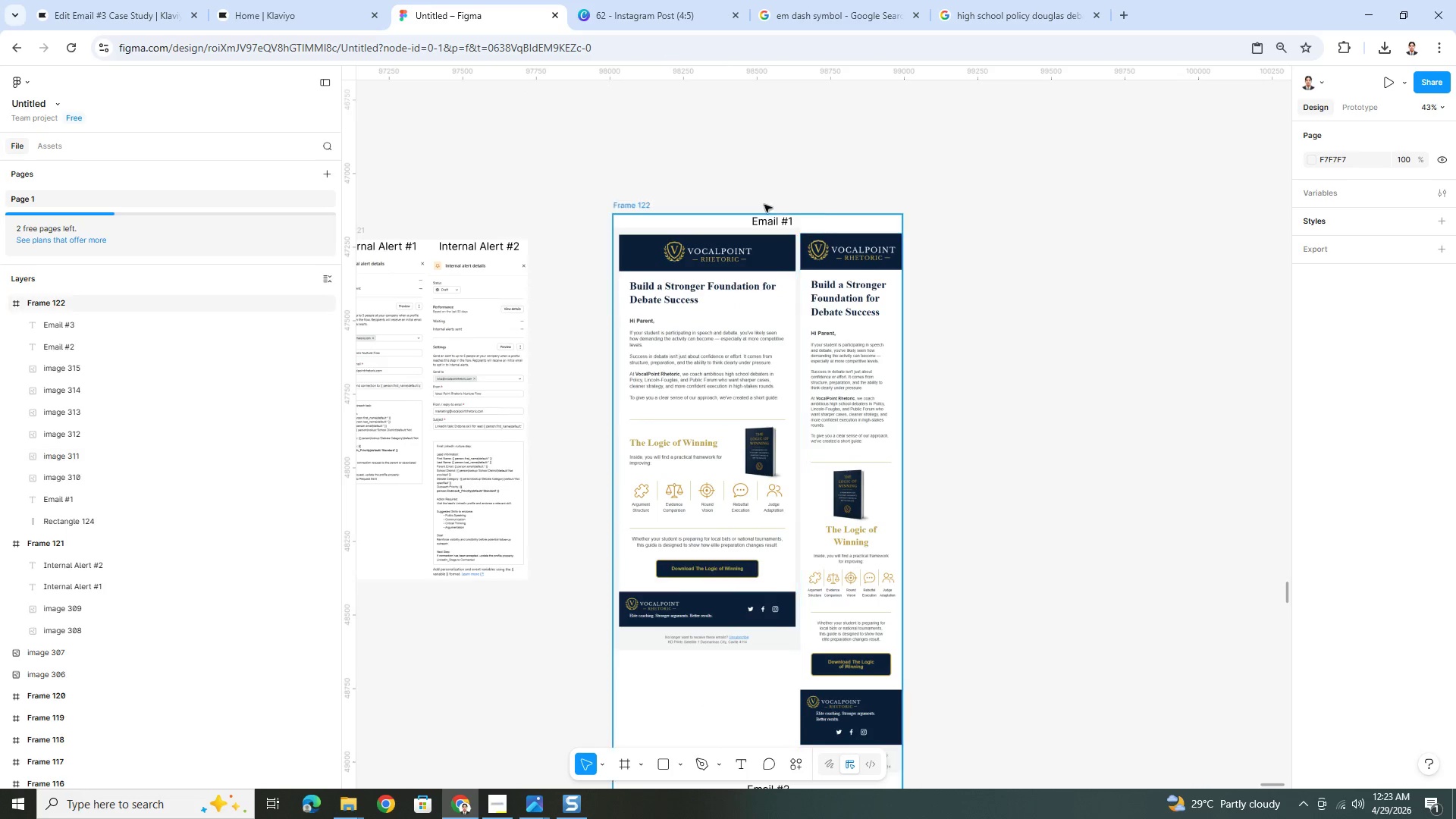 
left_click([647, 201])
 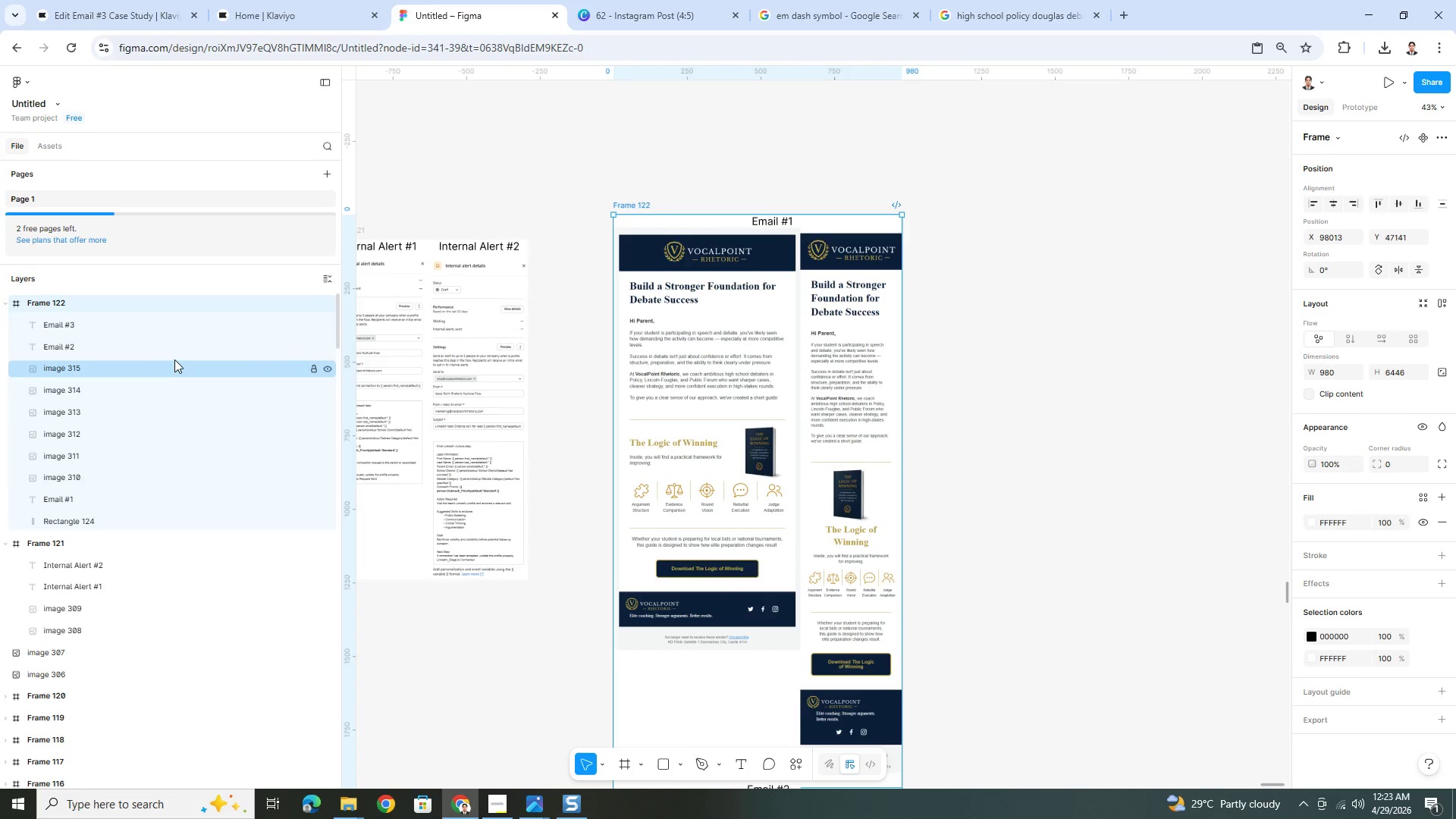 
wait(5.78)
 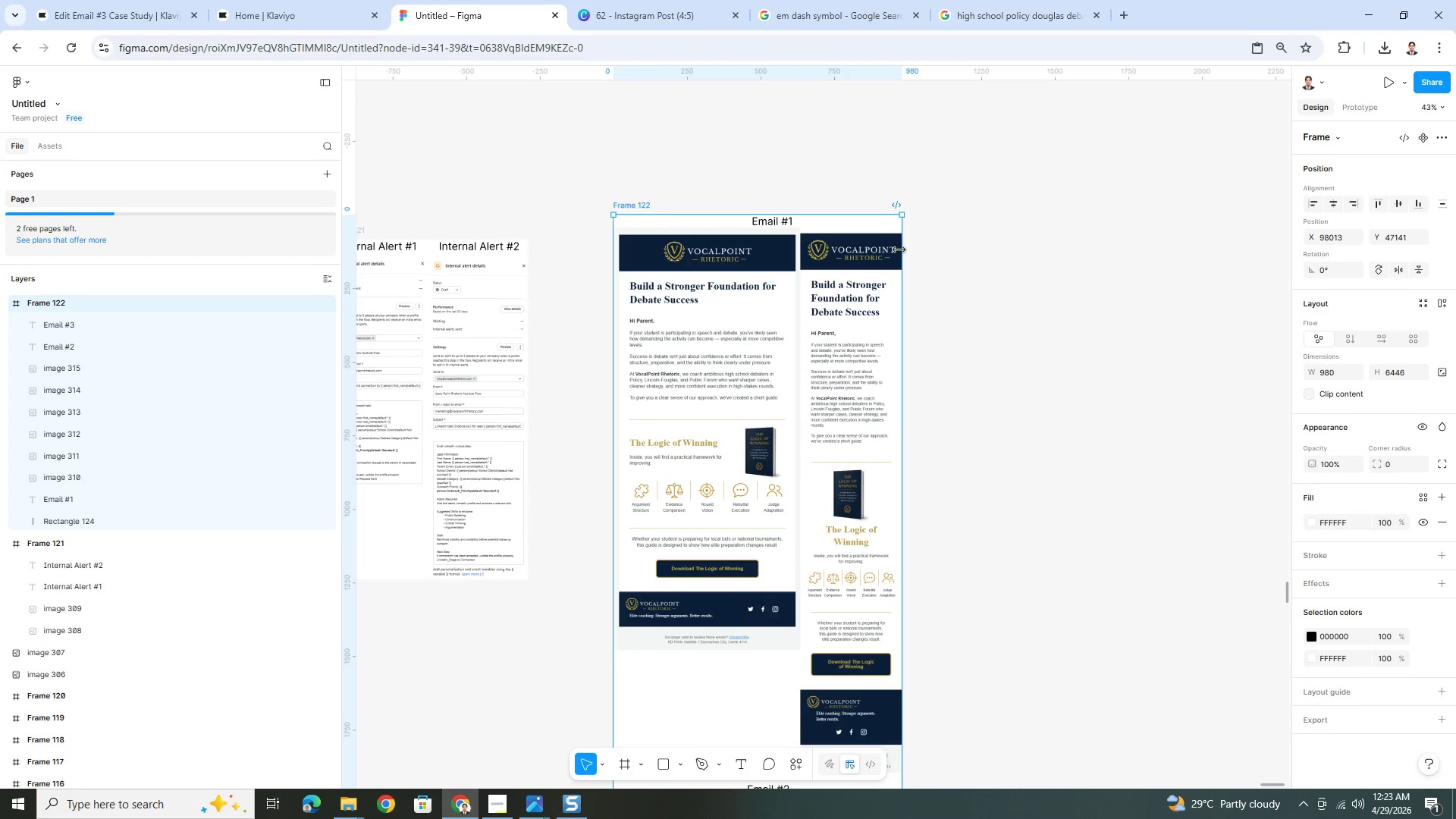 
left_click([738, 356])
 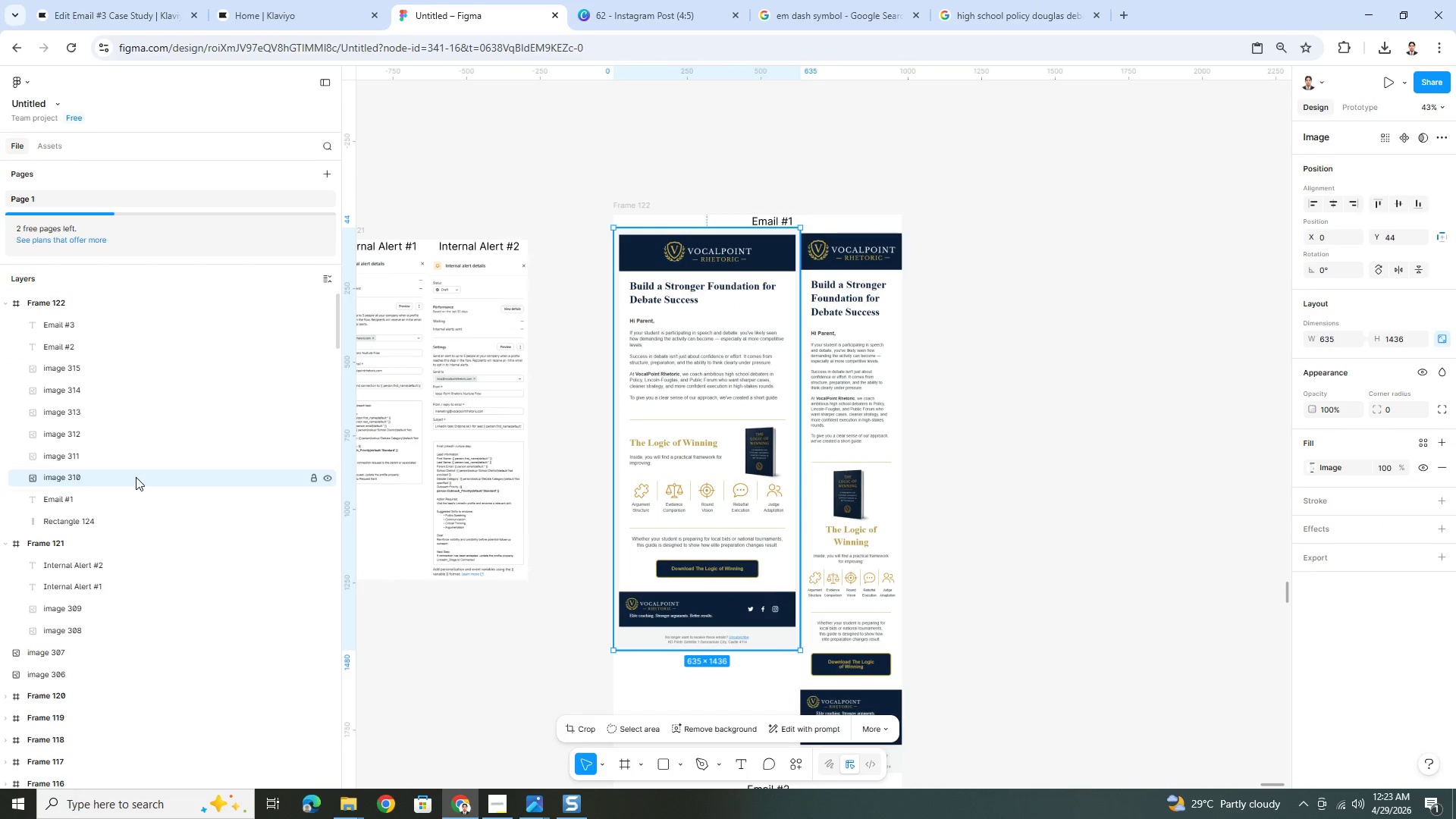 
left_click([130, 521])
 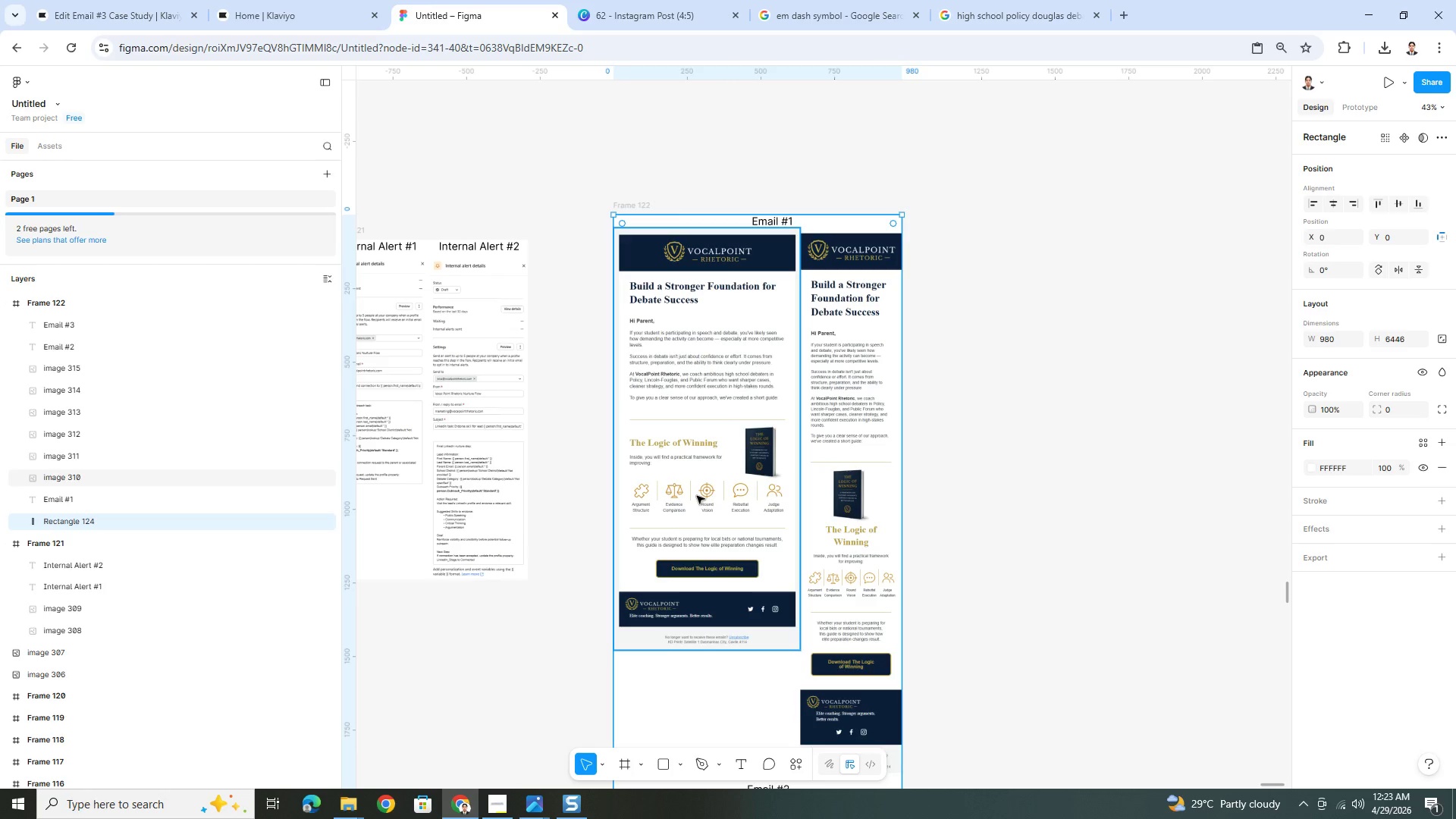 
scroll: coordinate [1058, 558], scroll_direction: down, amount: 10.0
 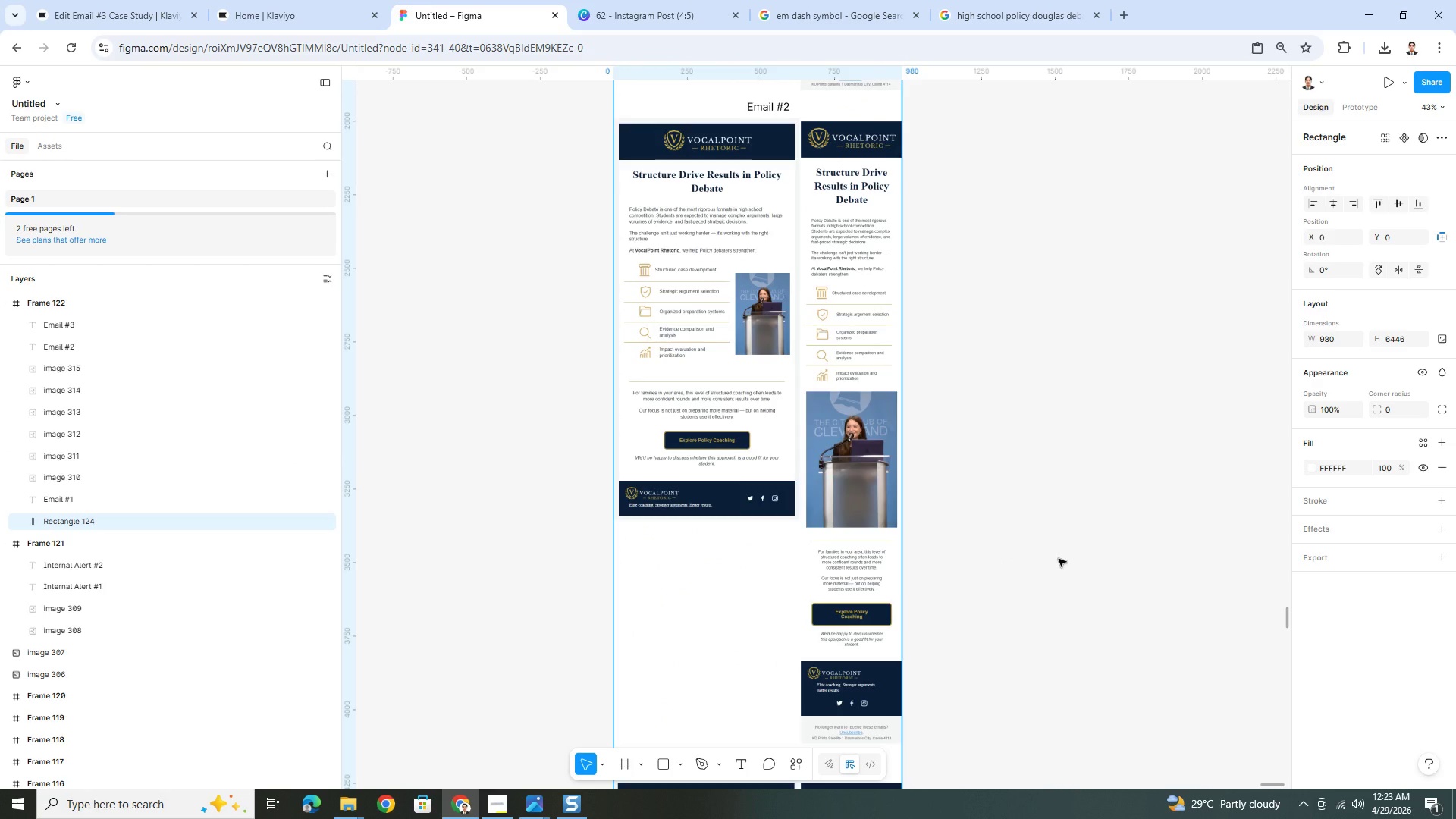 
scroll: coordinate [1059, 558], scroll_direction: up, amount: 9.0
 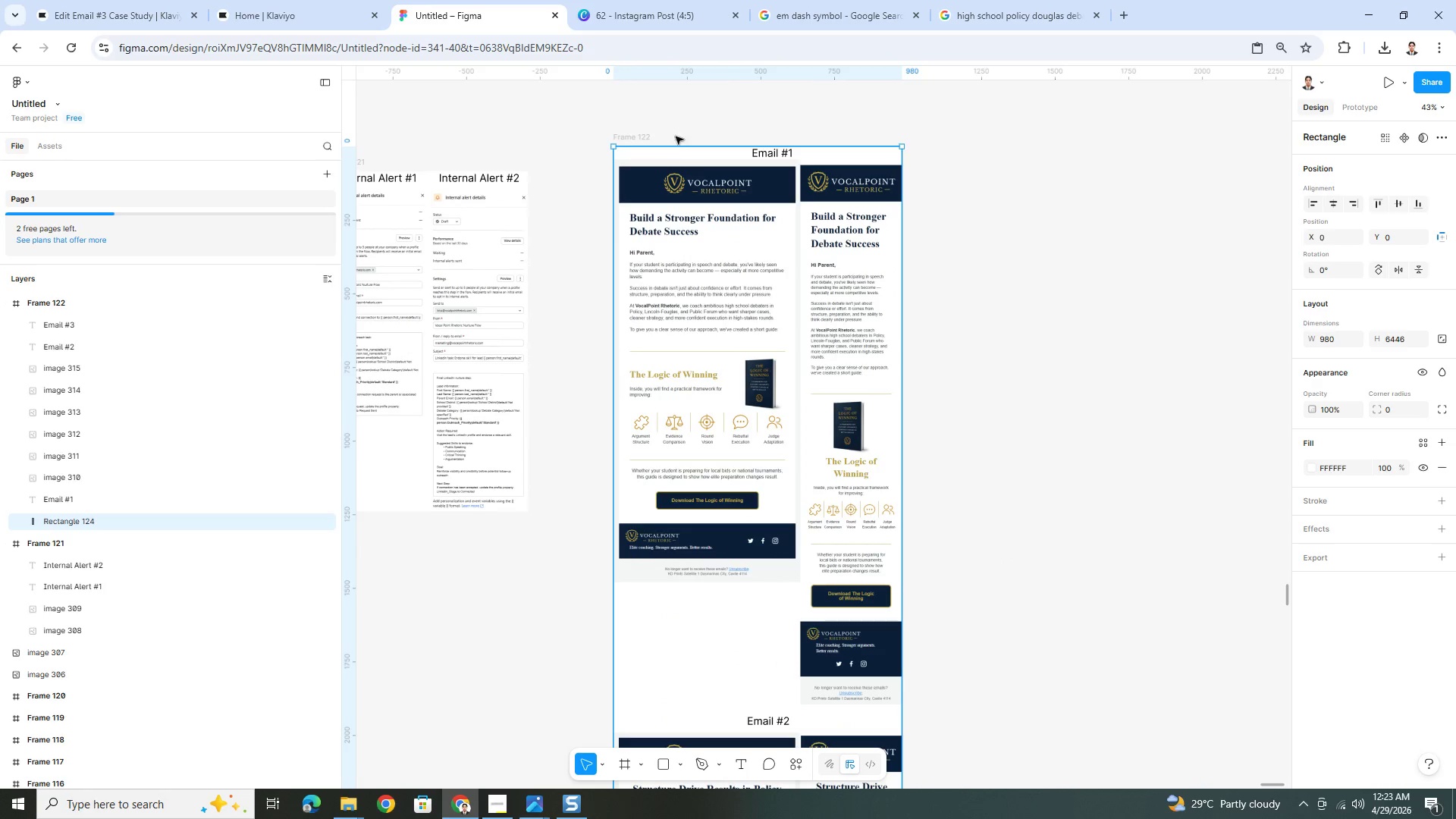 
left_click([637, 133])
 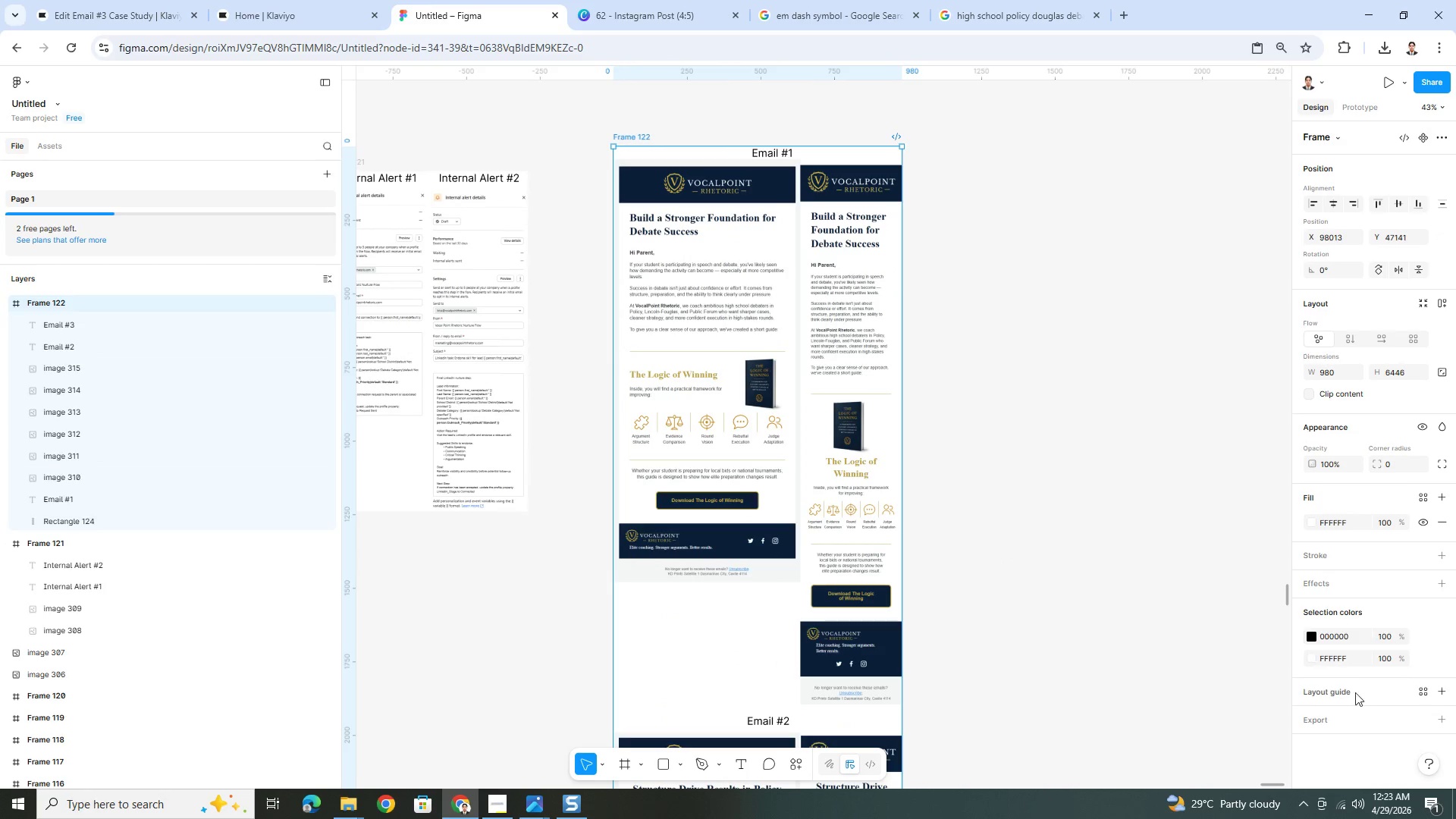 
scroll: coordinate [1360, 698], scroll_direction: down, amount: 2.0
 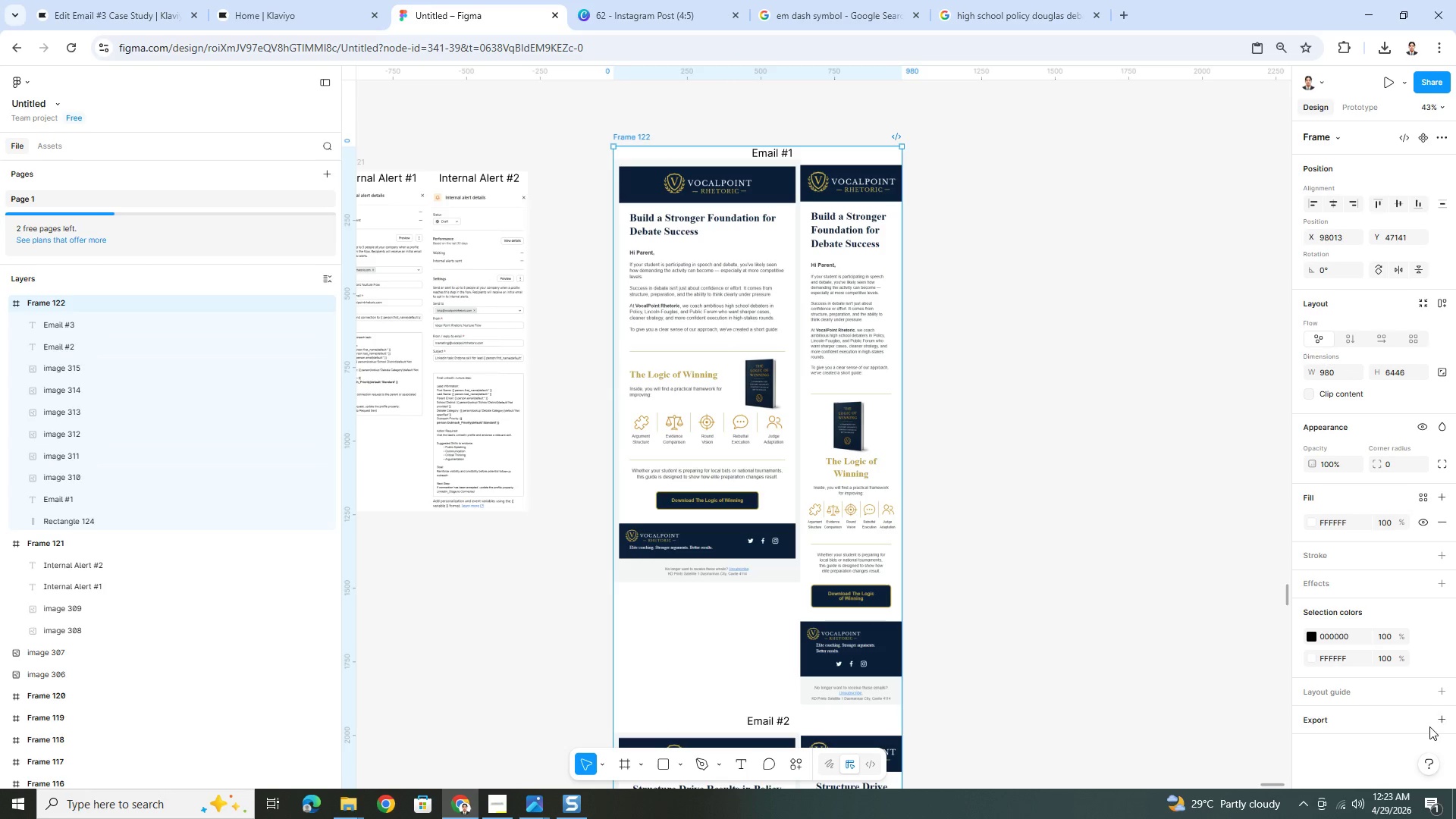 
left_click([1442, 722])
 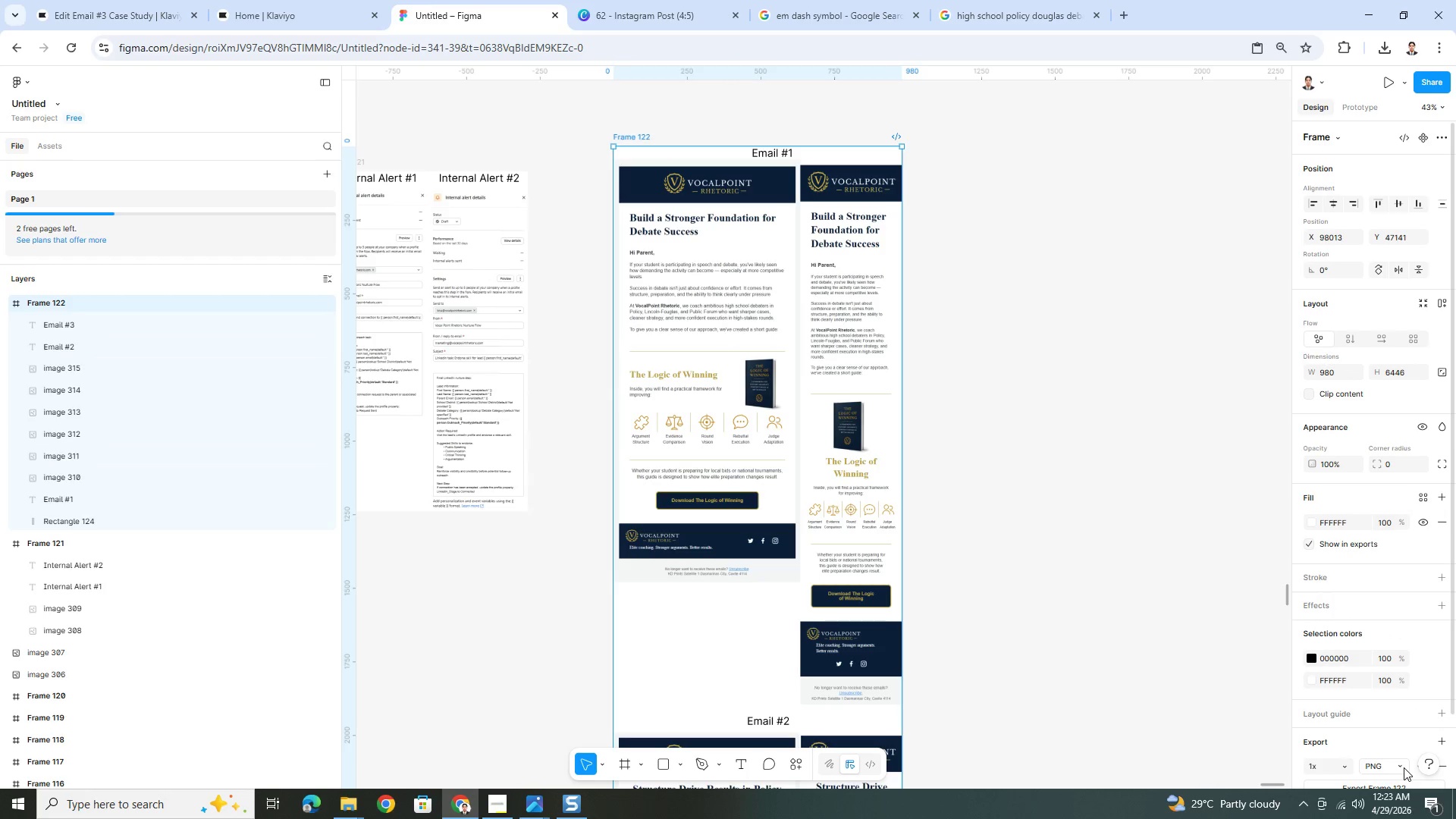 
left_click([1403, 767])
 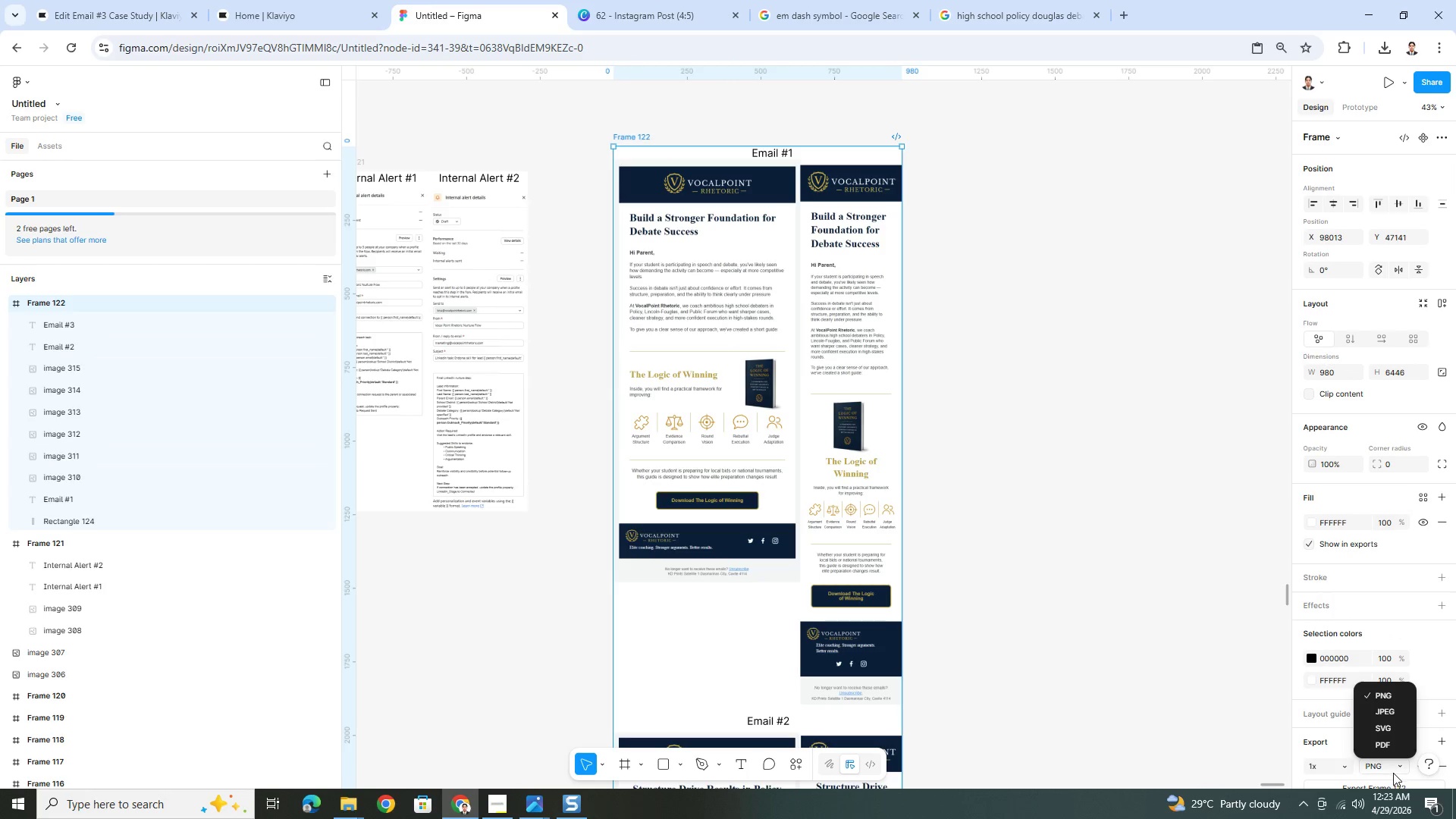 
left_click([1330, 738])
 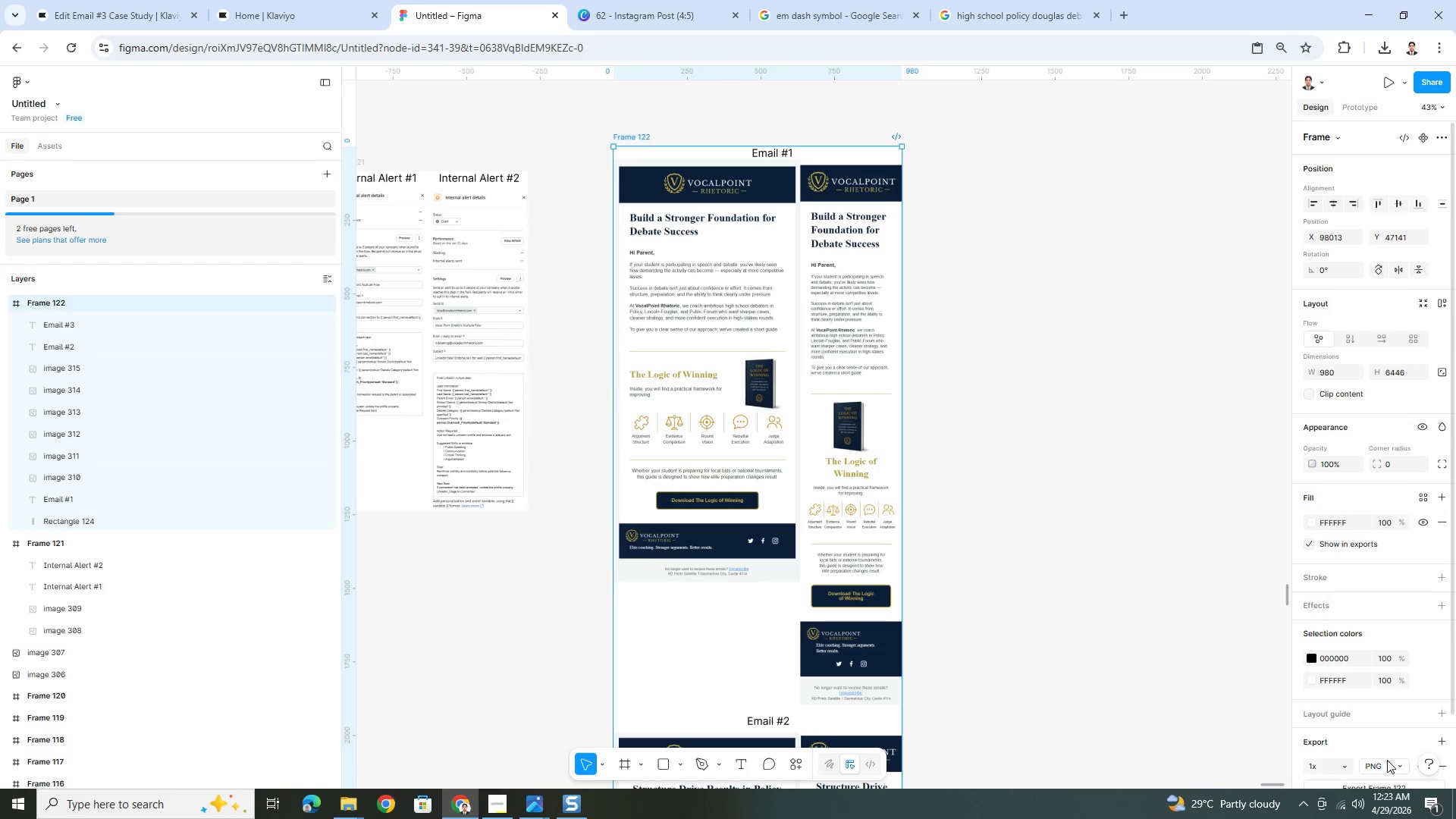 
scroll: coordinate [1381, 741], scroll_direction: down, amount: 2.0
 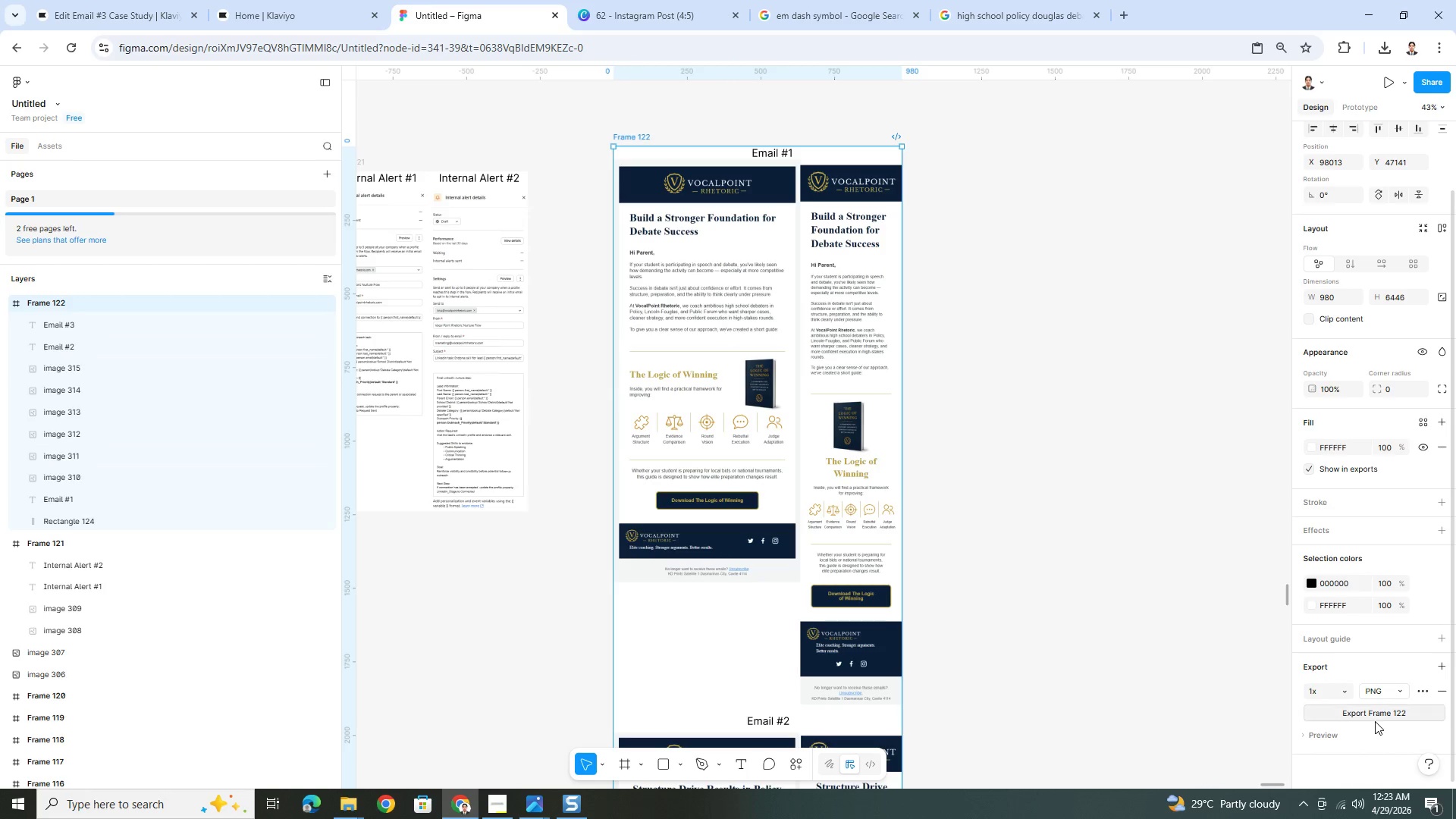 
double_click([1375, 717])
 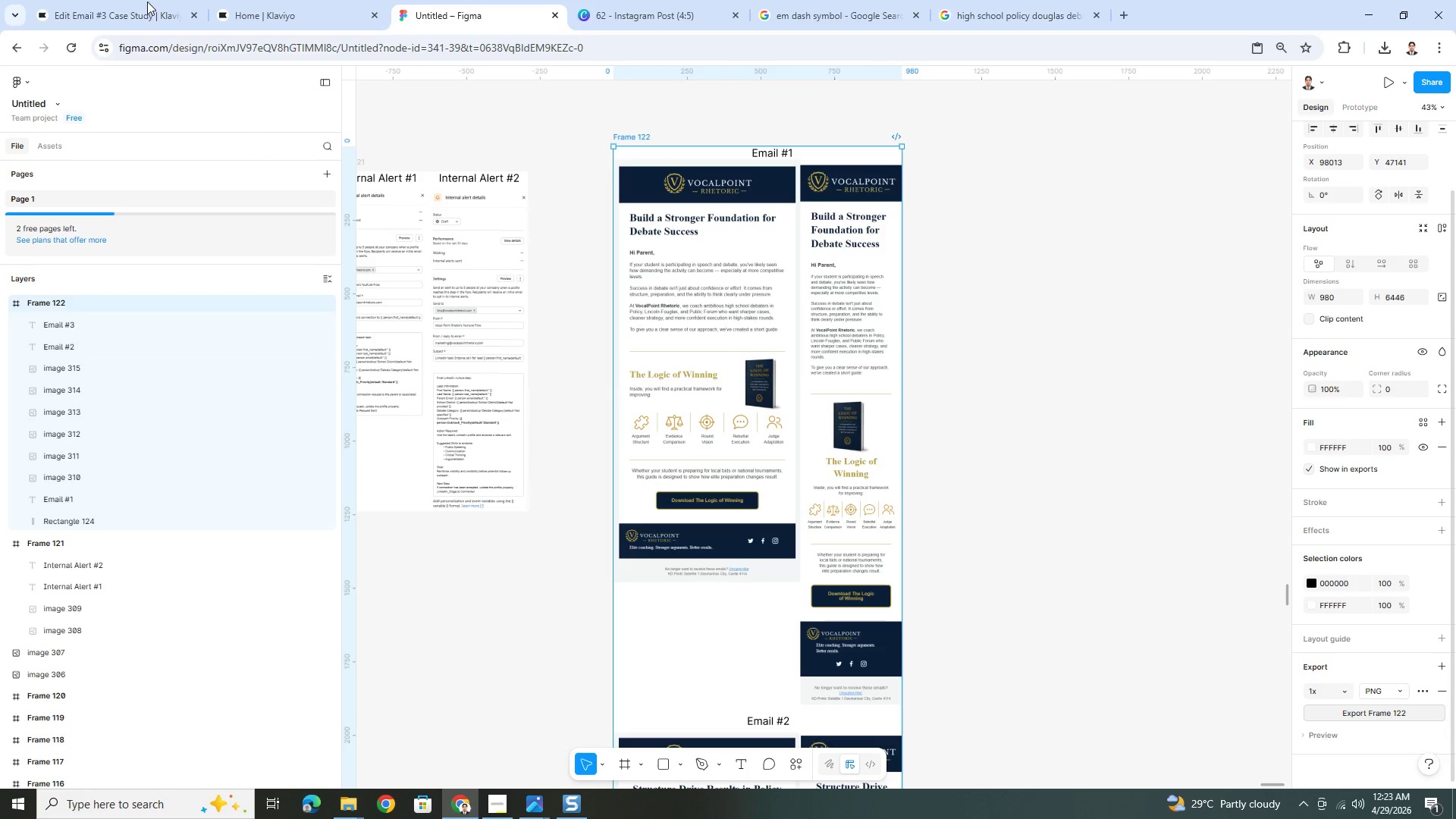 
left_click([108, 0])
 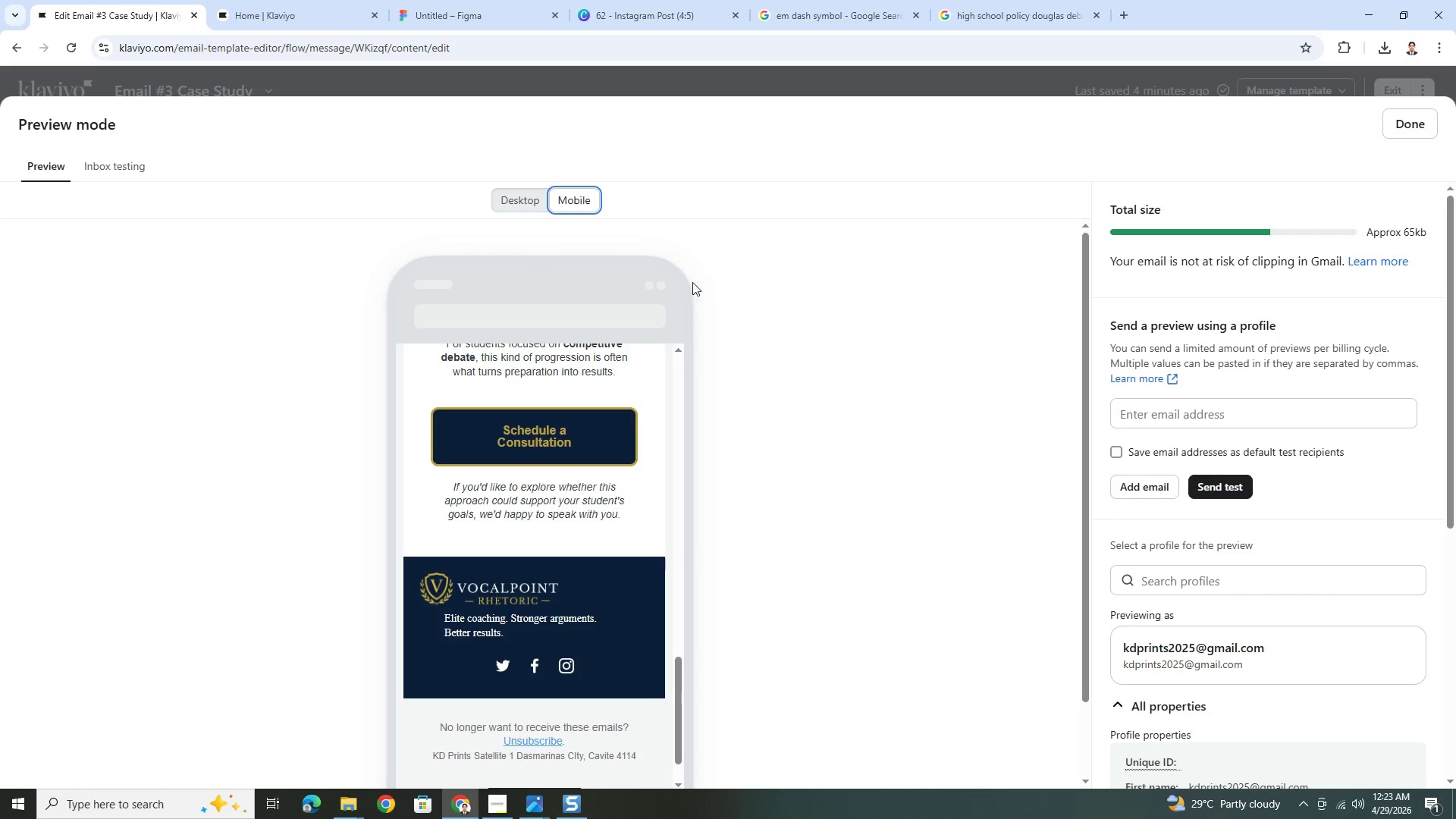 
left_click([1411, 125])
 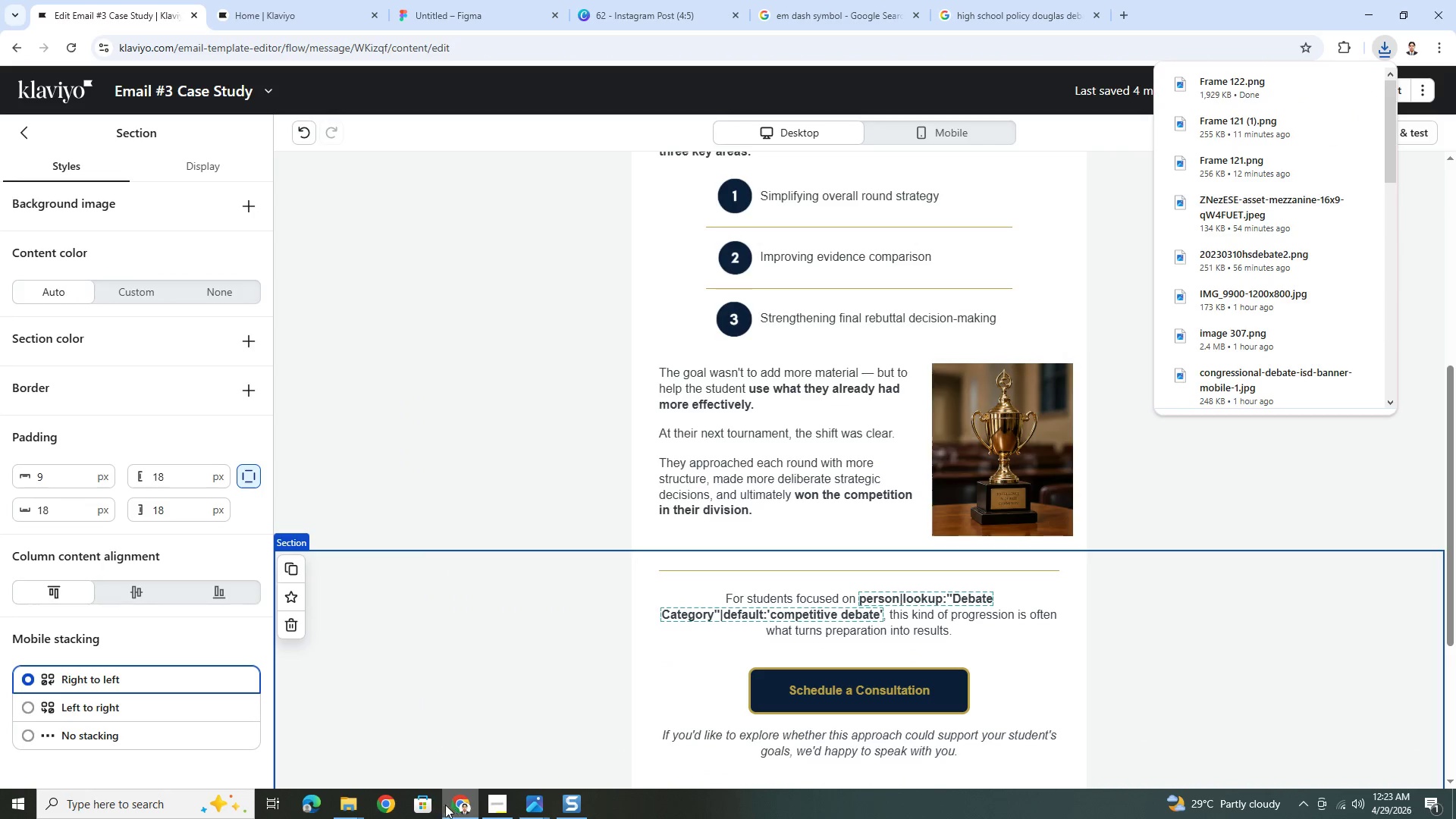 
left_click([500, 808])